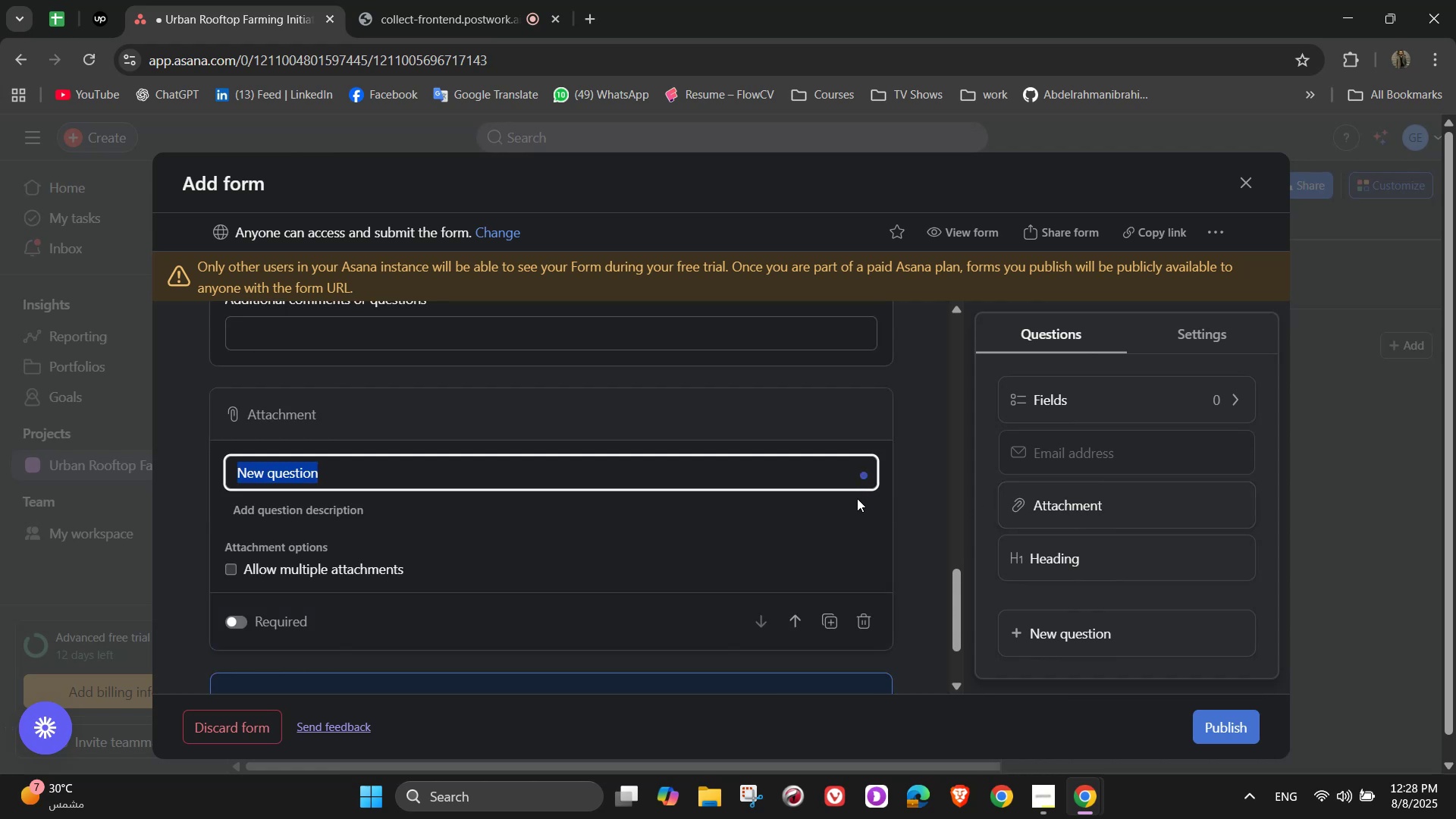 
type(Fio)
key(Backspace)
type(lr[NumLock])
key(Backspace)
type([NumLock])
key(Backspace)
type(e)
key(Backspace)
type(le Upload)
 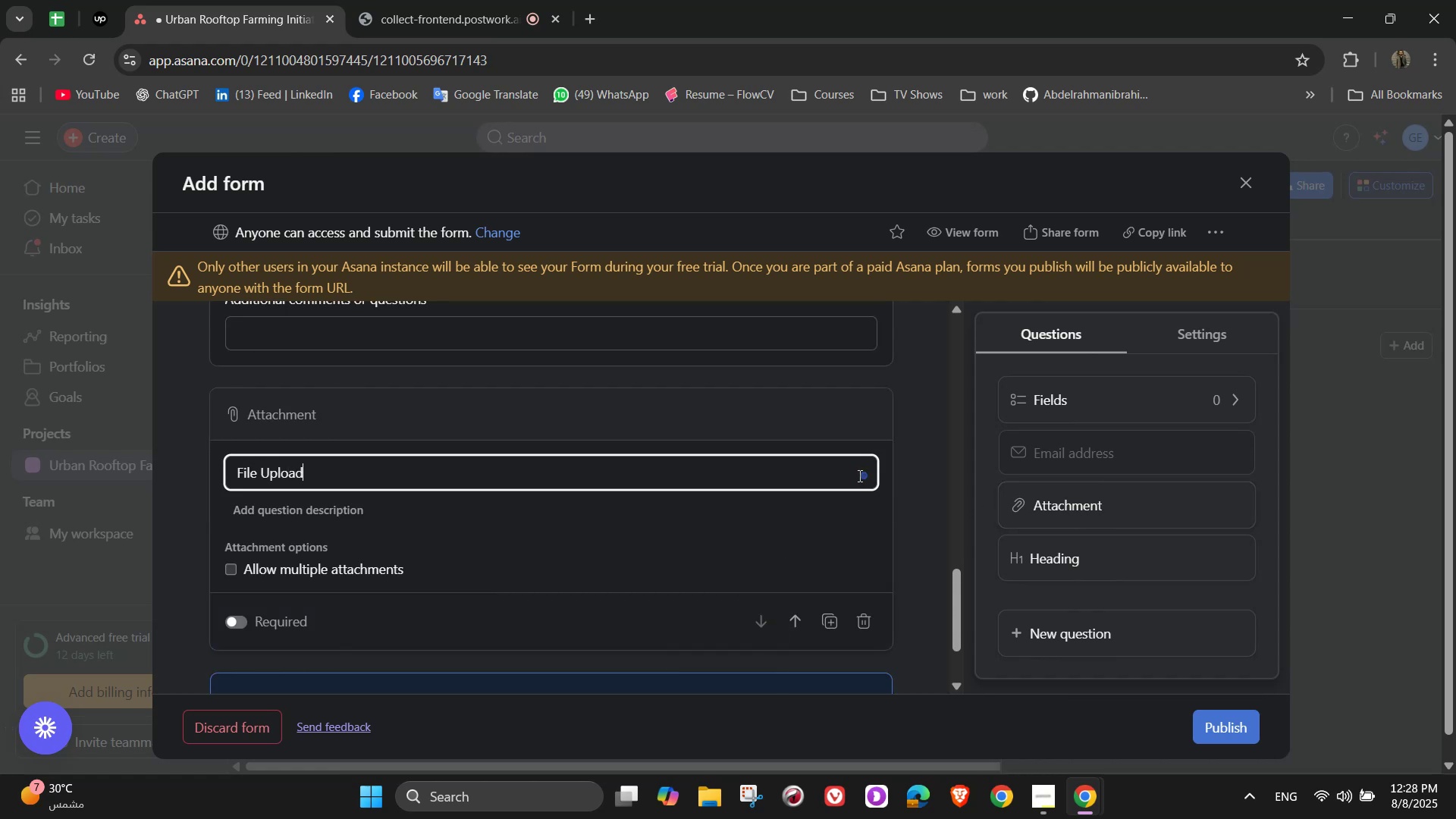 
wait(6.76)
 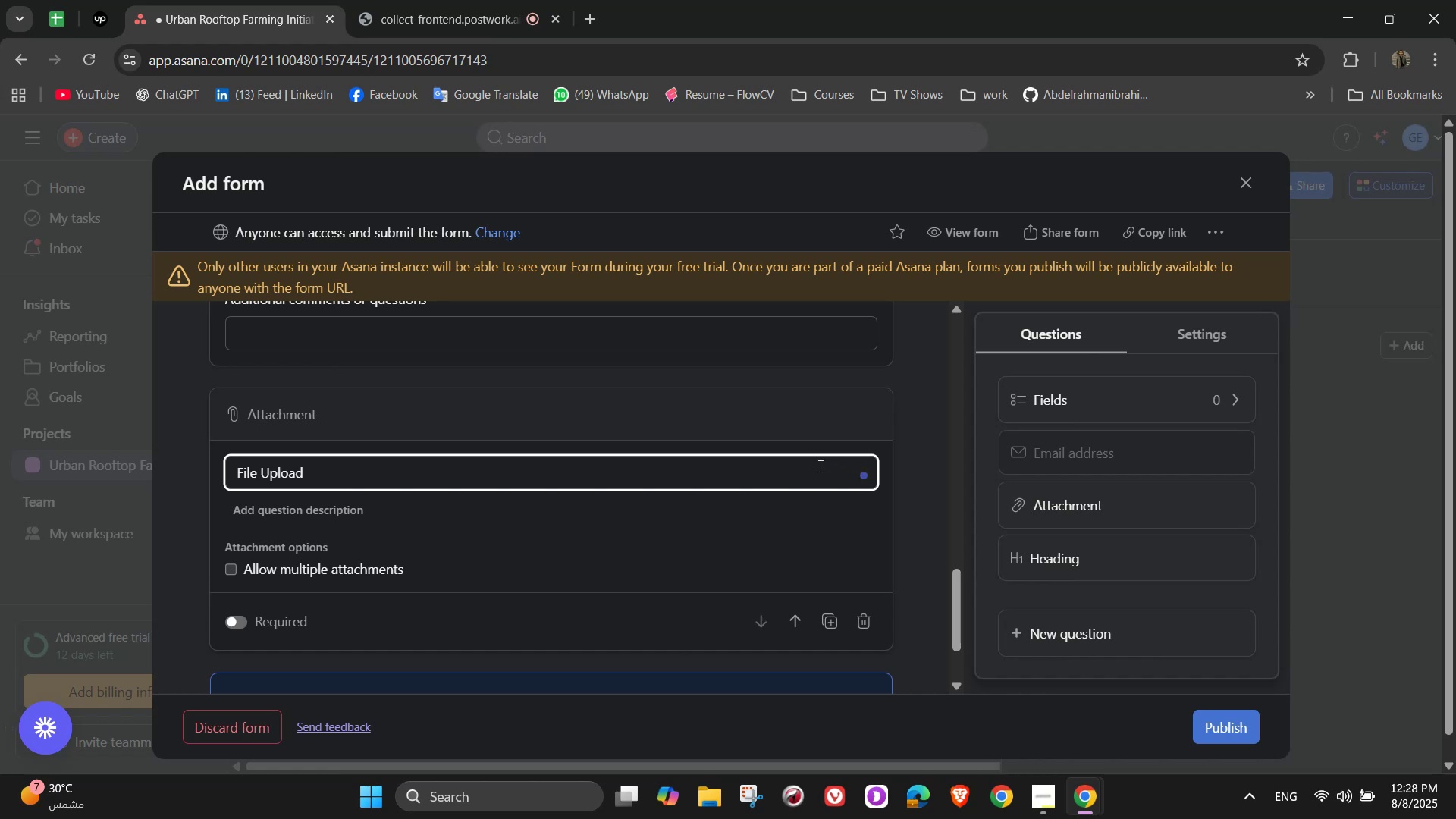 
left_click([232, 573])
 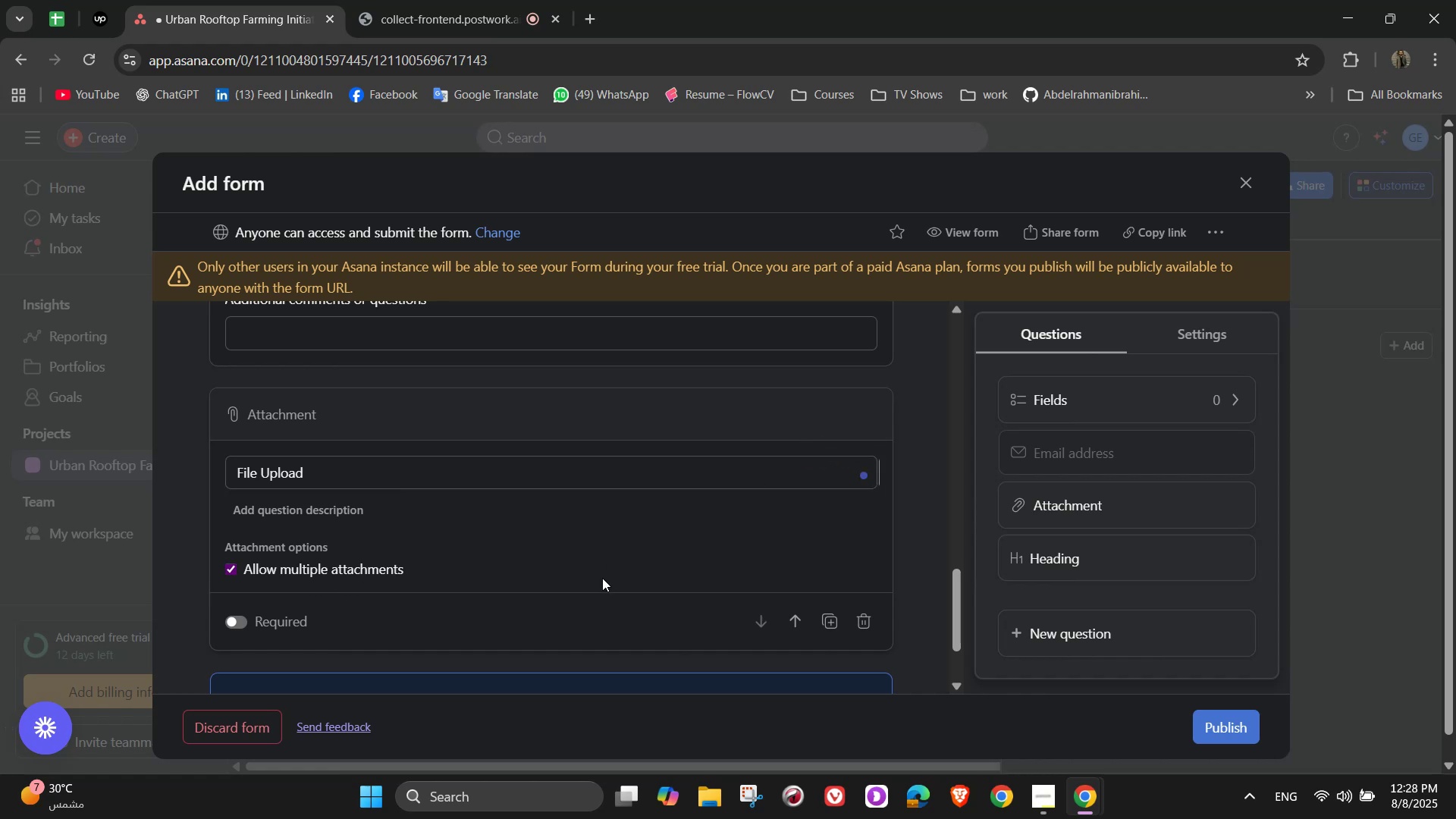 
scroll: coordinate [770, 573], scroll_direction: down, amount: 1.0
 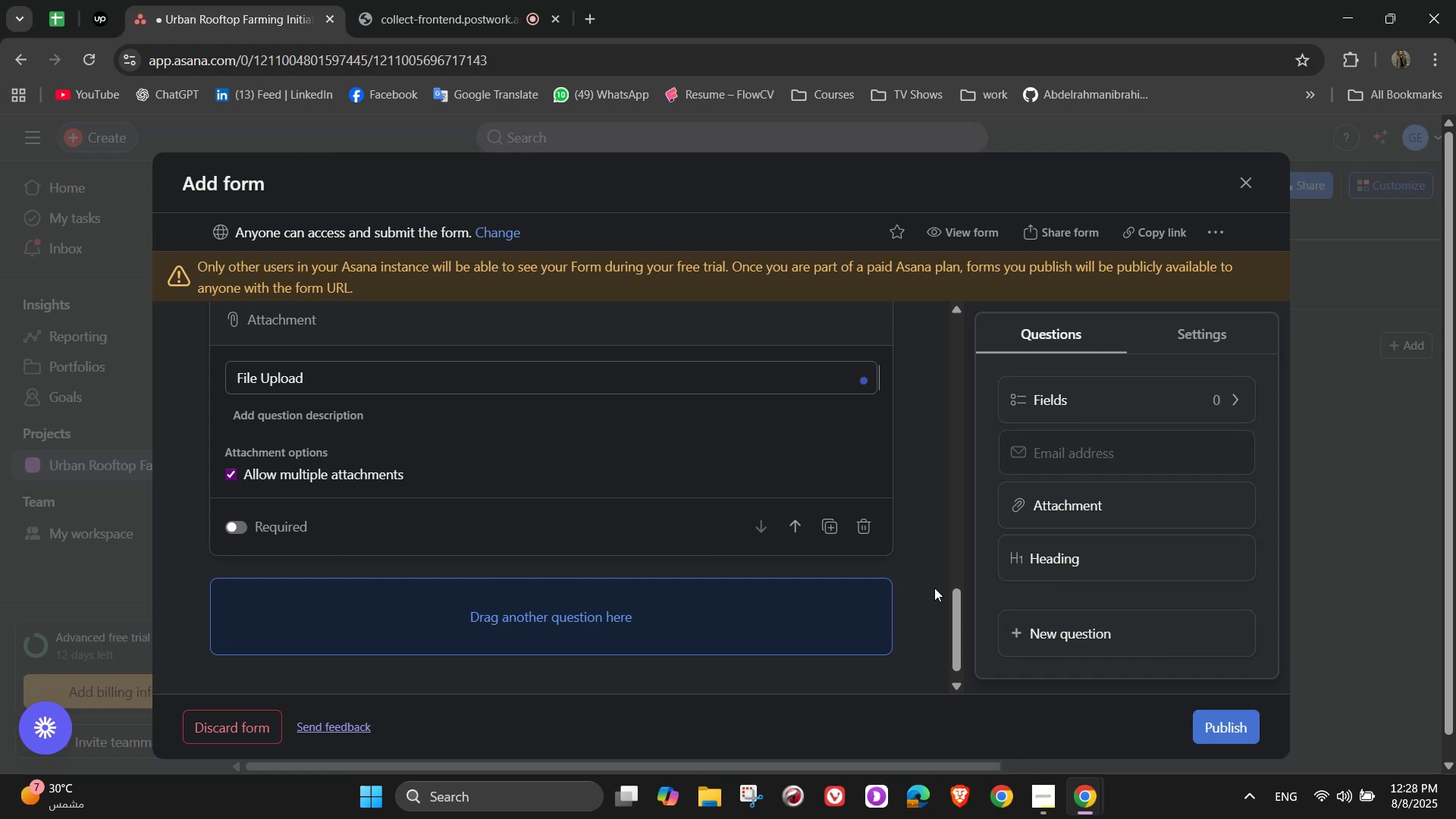 
wait(16.61)
 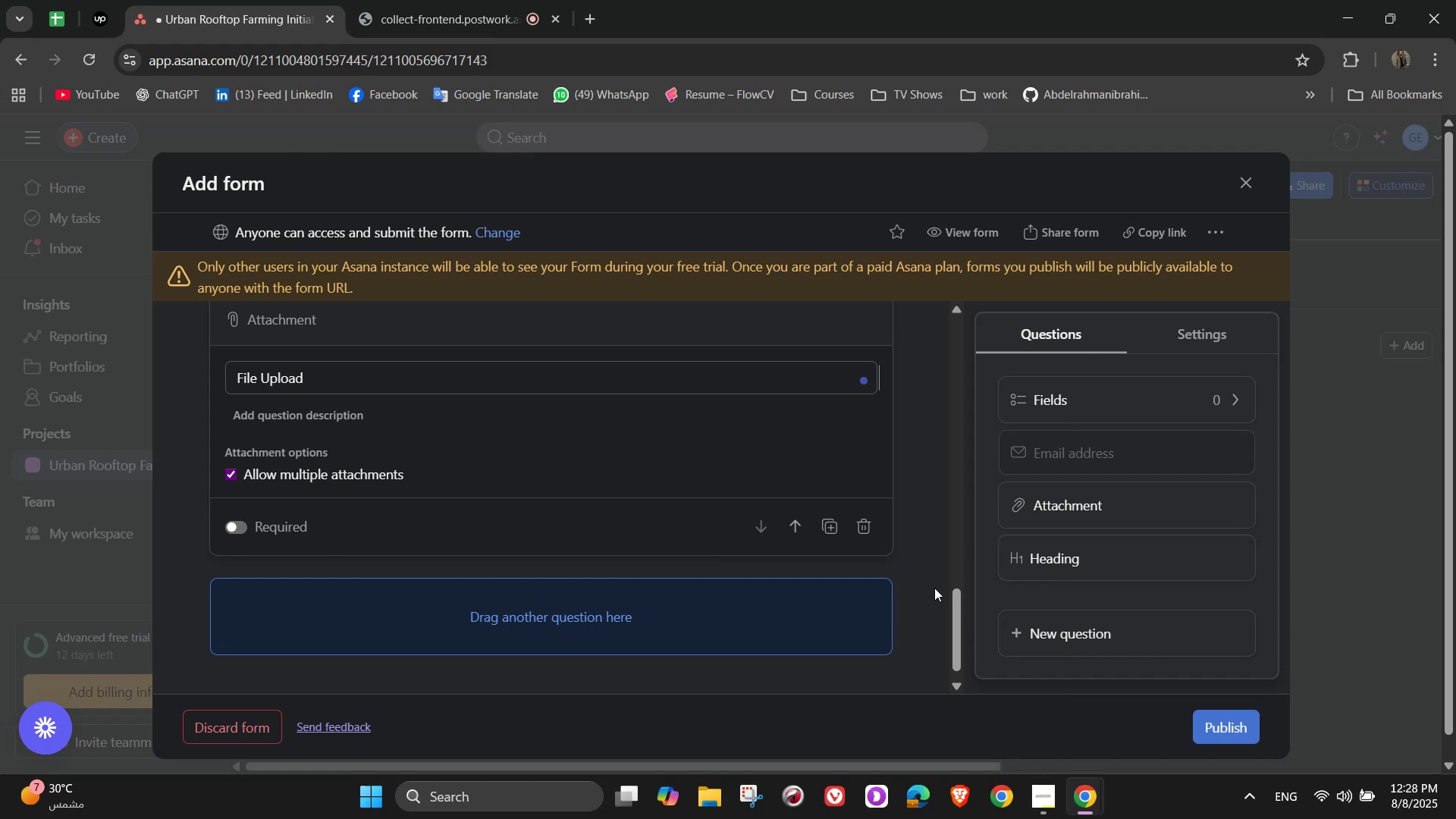 
scroll: coordinate [864, 594], scroll_direction: down, amount: 1.0
 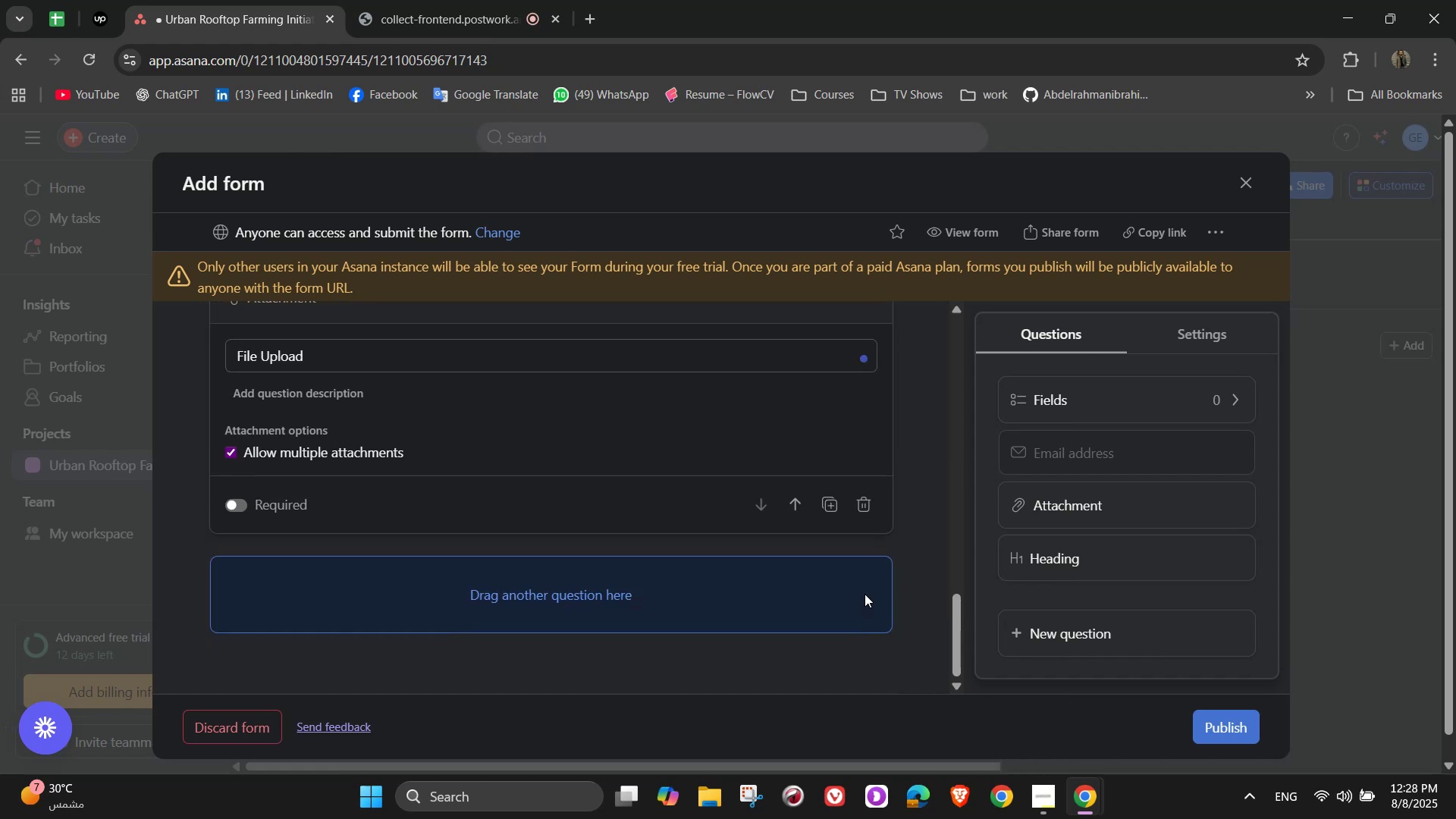 
scroll: coordinate [864, 594], scroll_direction: up, amount: 18.0
 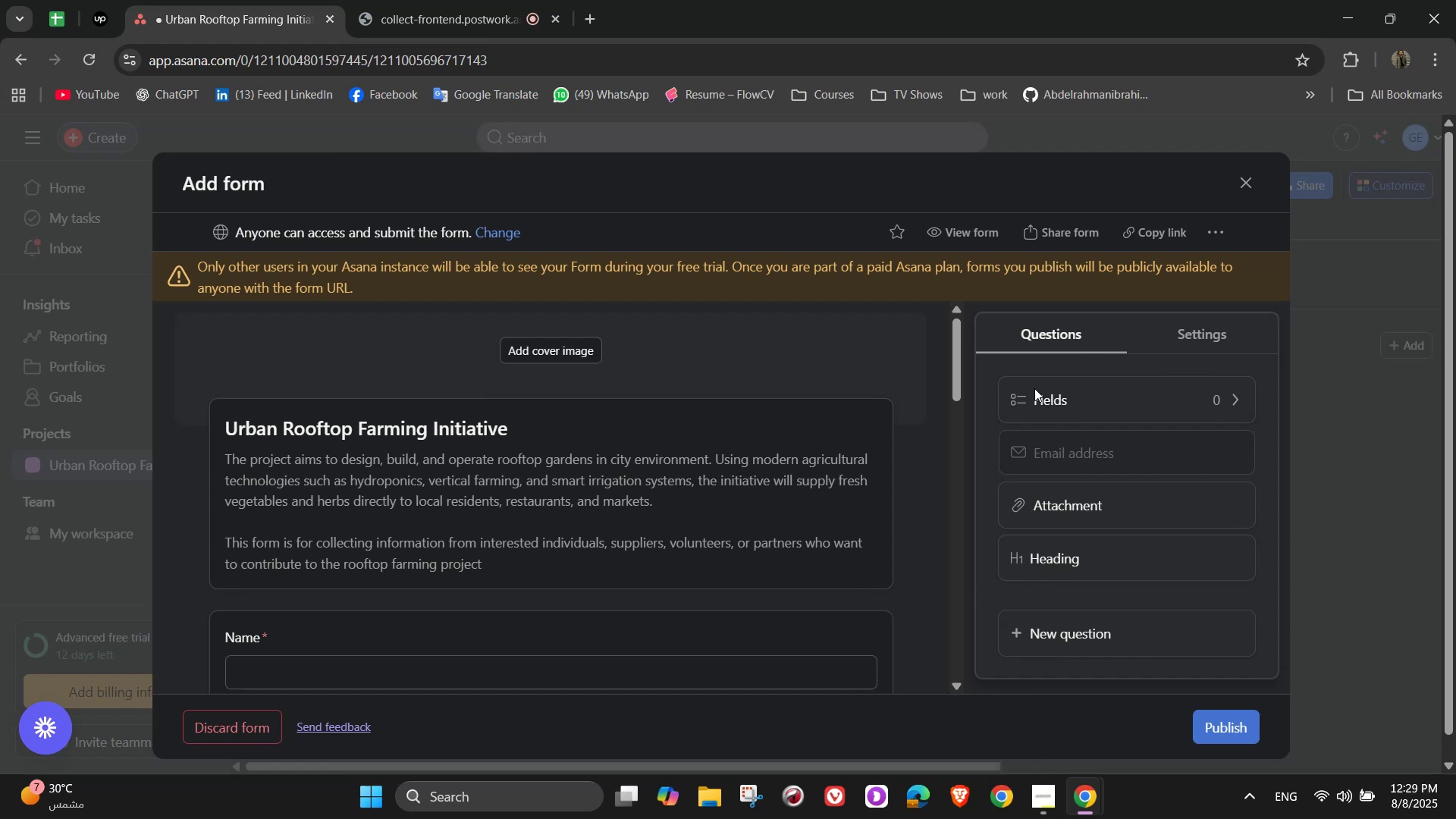 
wait(5.9)
 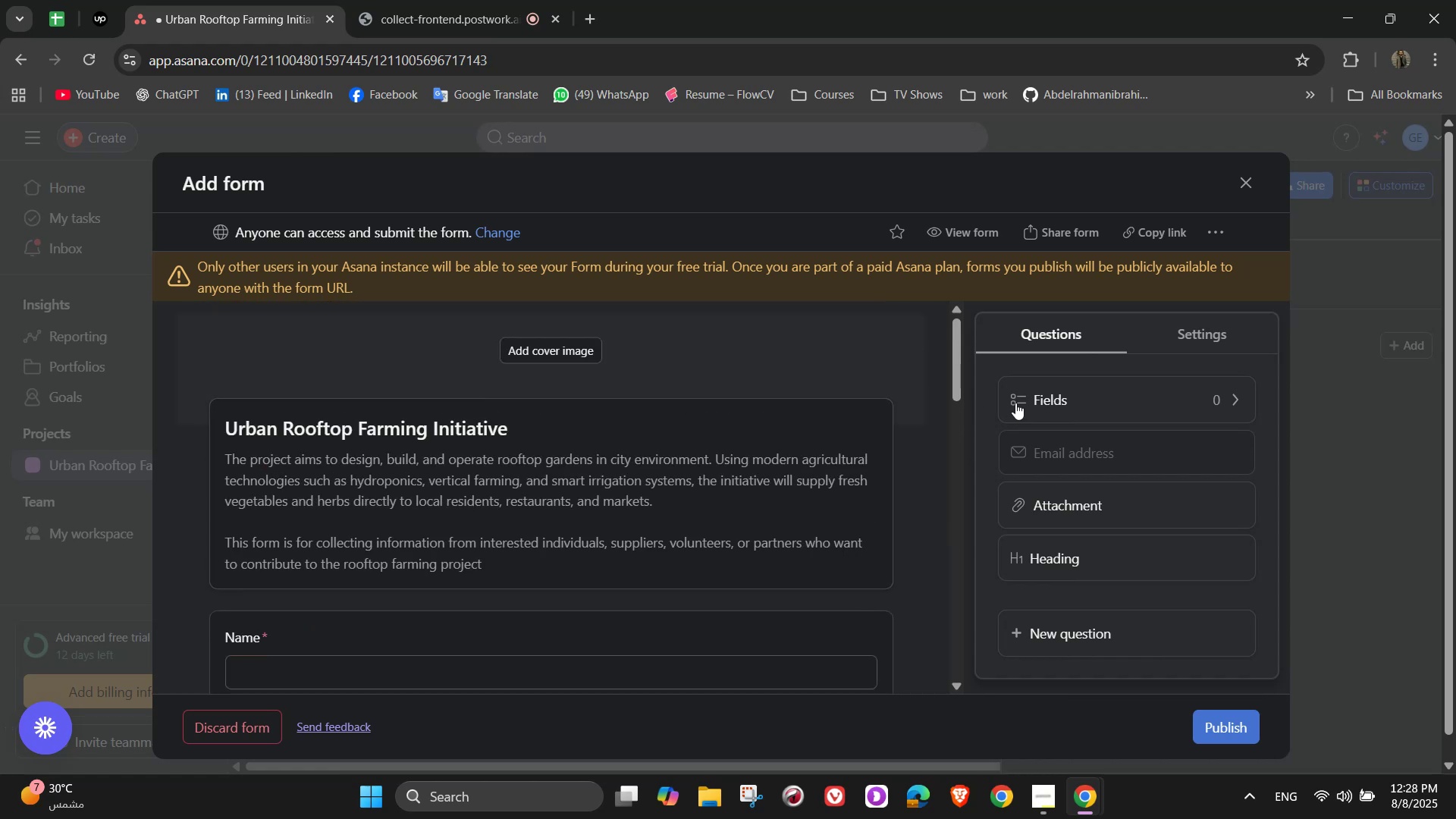 
left_click([1237, 733])
 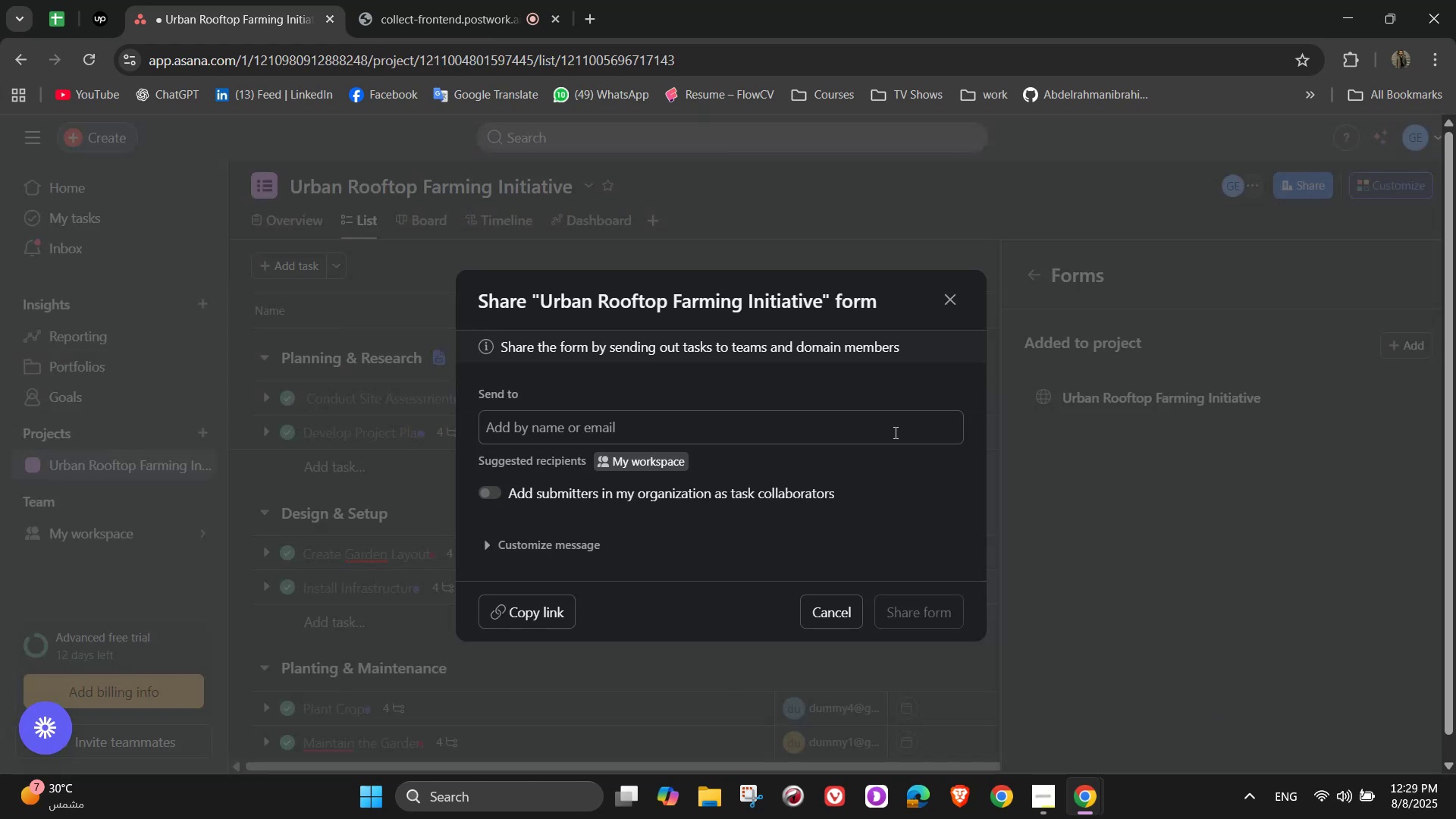 
left_click([857, 412])
 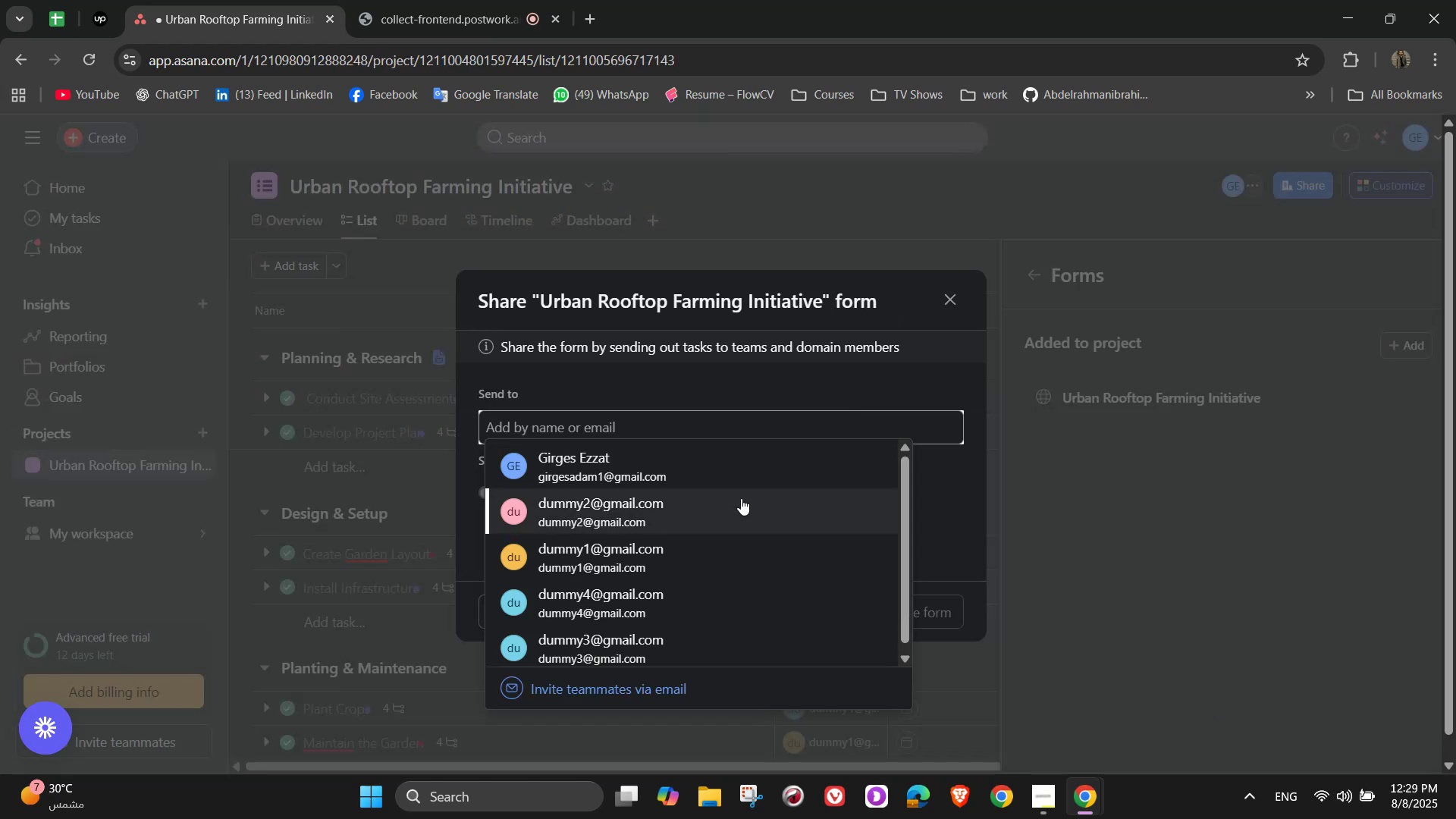 
left_click([704, 695])
 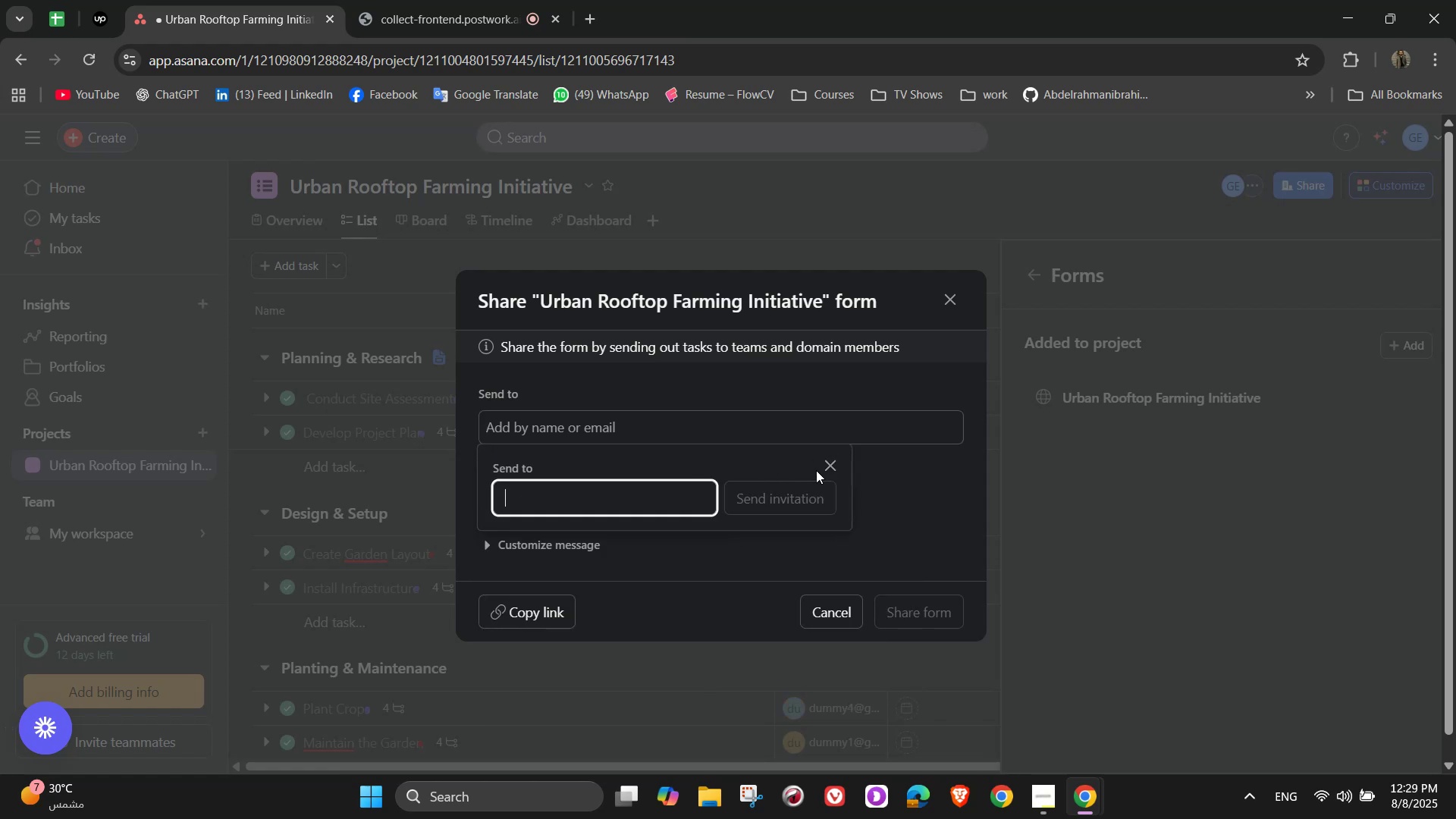 
left_click([830, 467])
 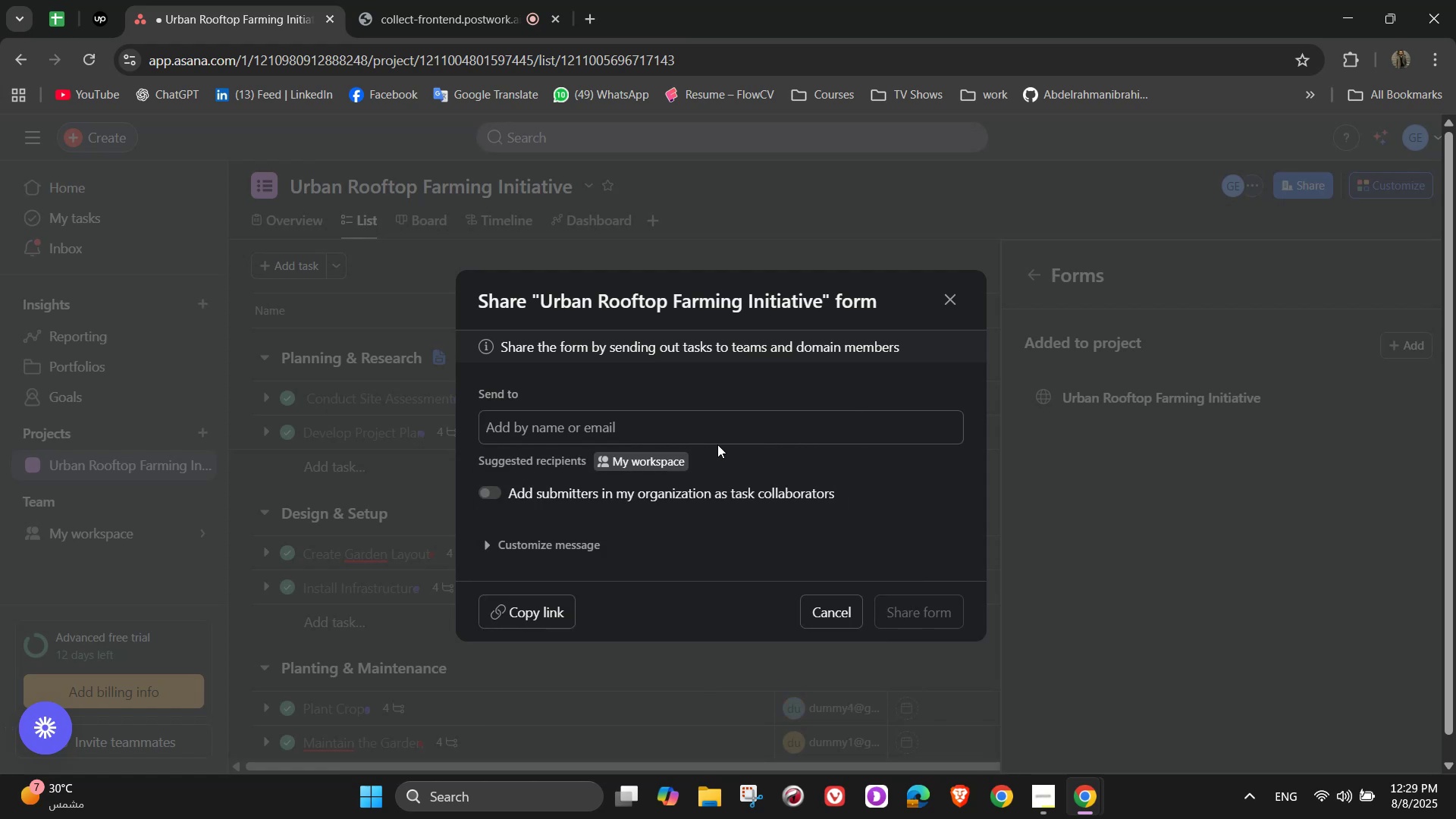 
left_click([700, 435])
 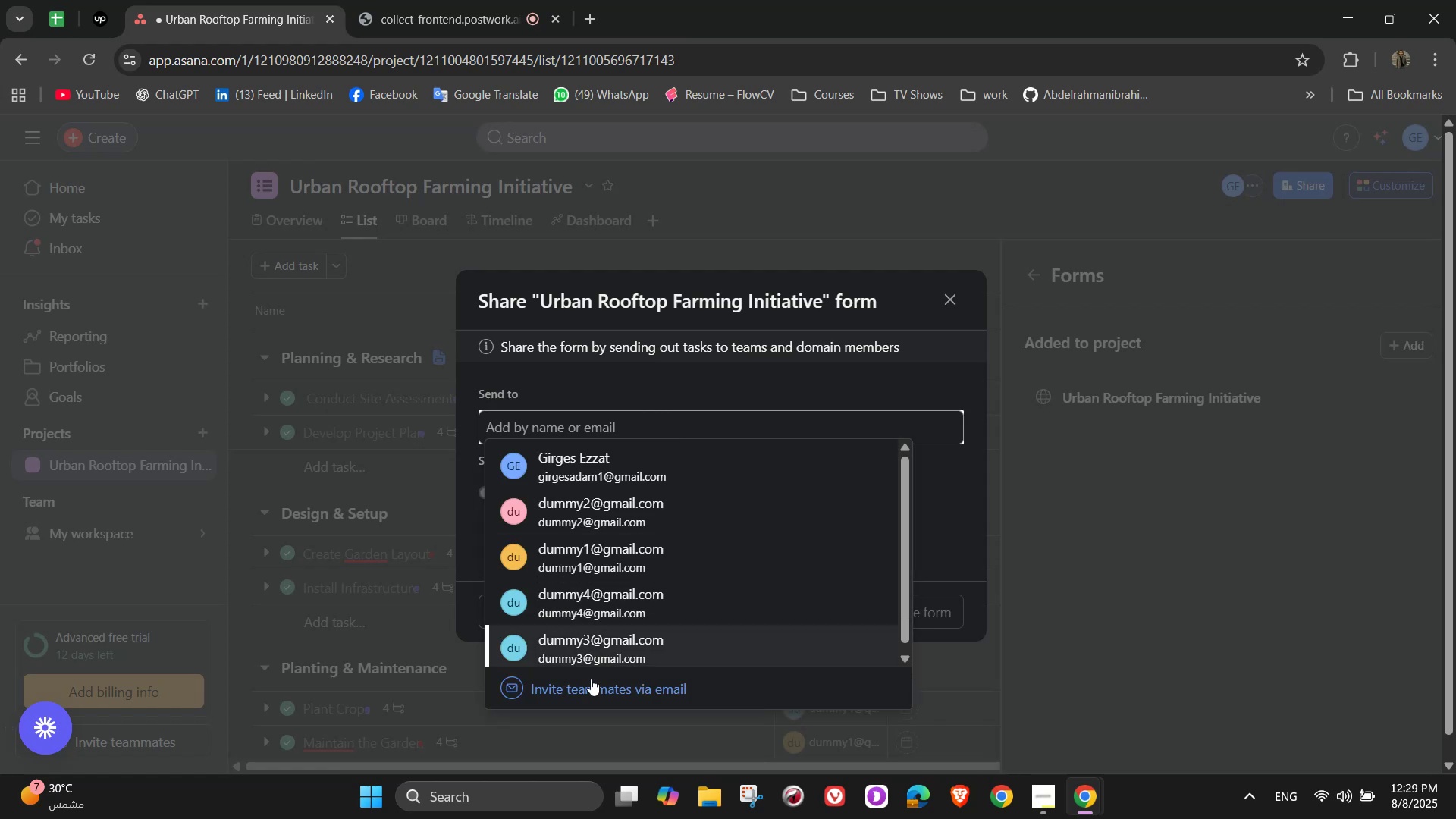 
left_click([591, 686])
 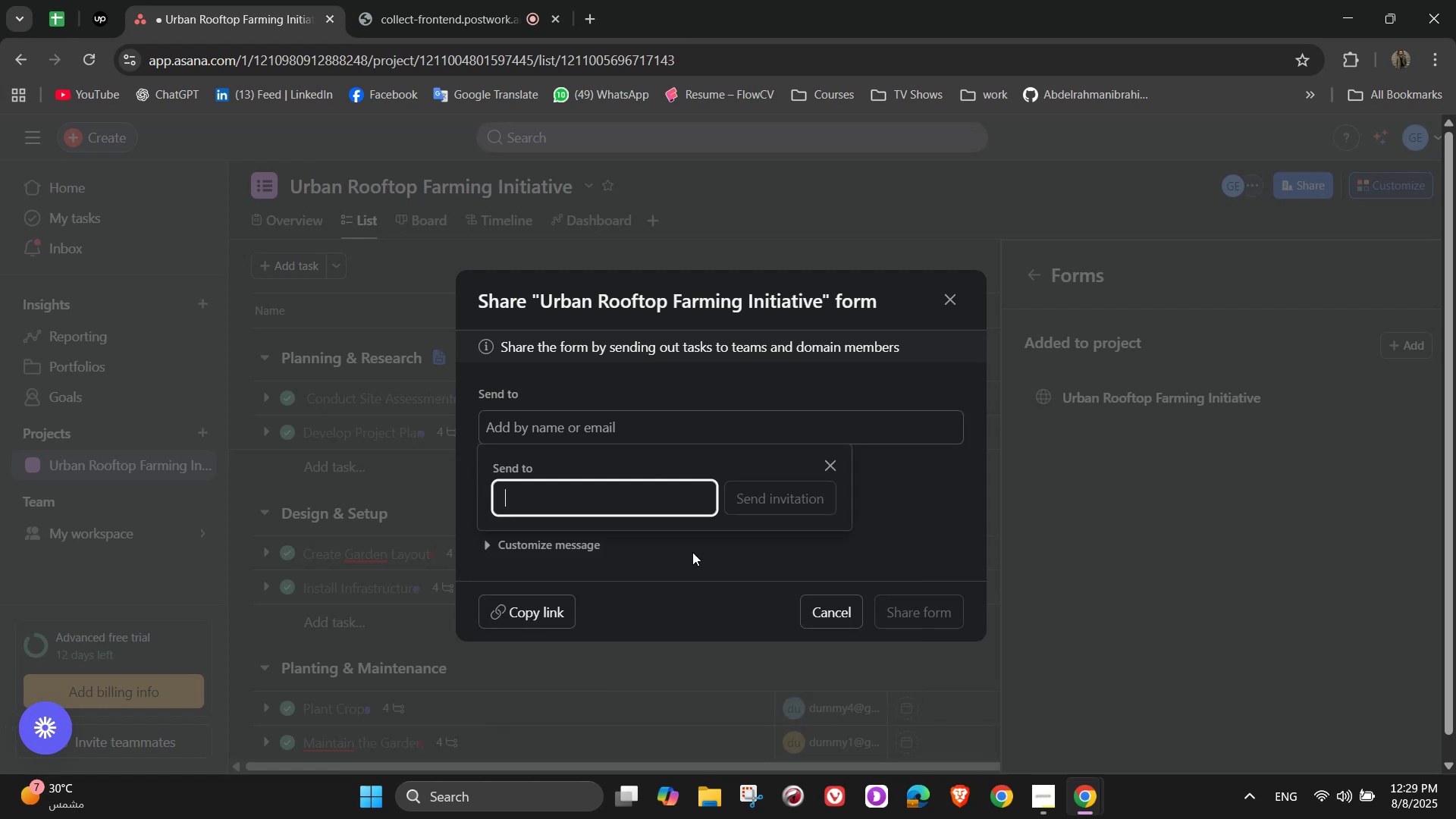 
type(GOG)
key(Backspace)
key(Backspace)
key(Backspace)
type(Dun)
key(Backspace)
type(mmy@gmail.com)
 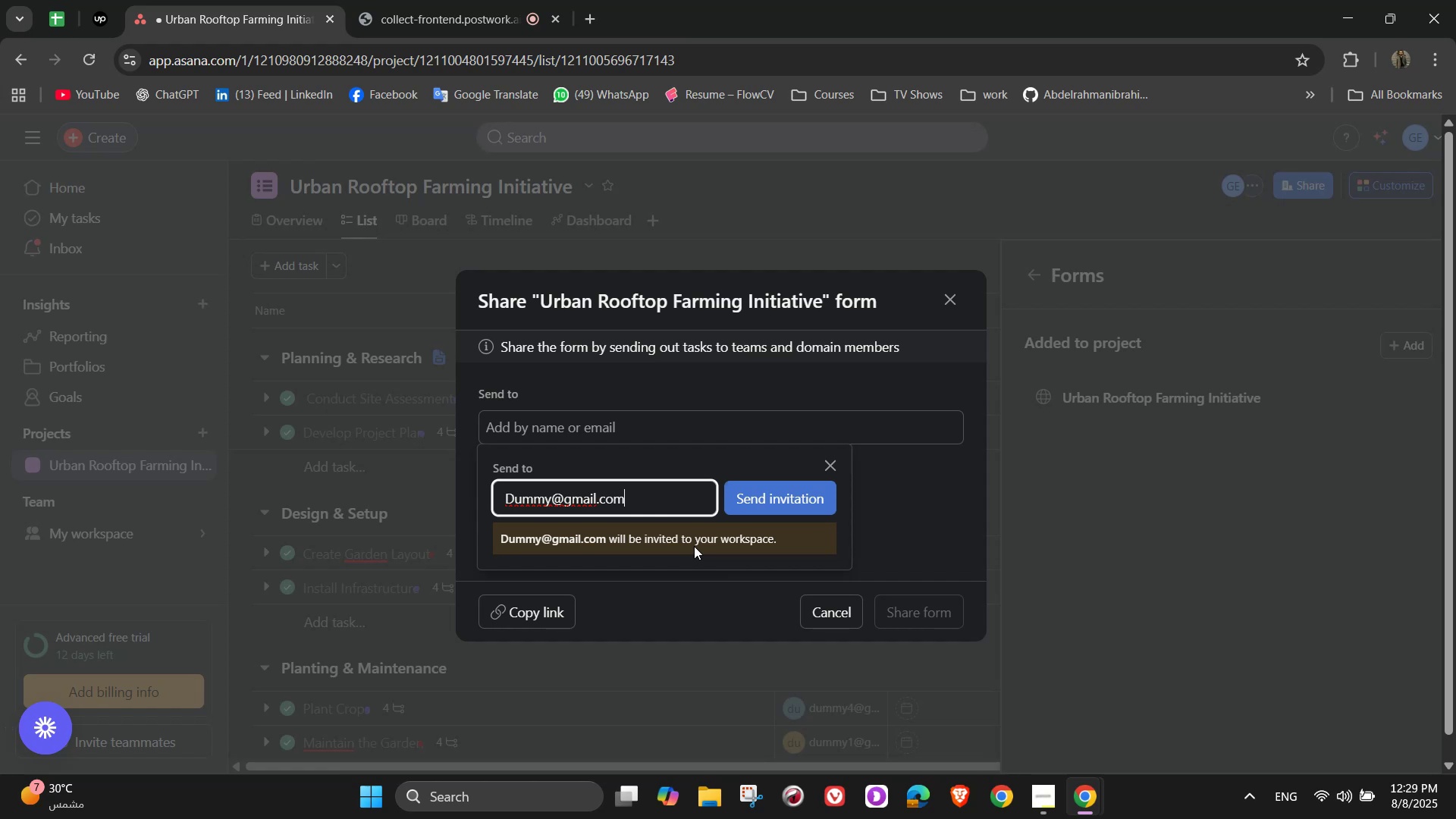 
left_click([806, 507])
 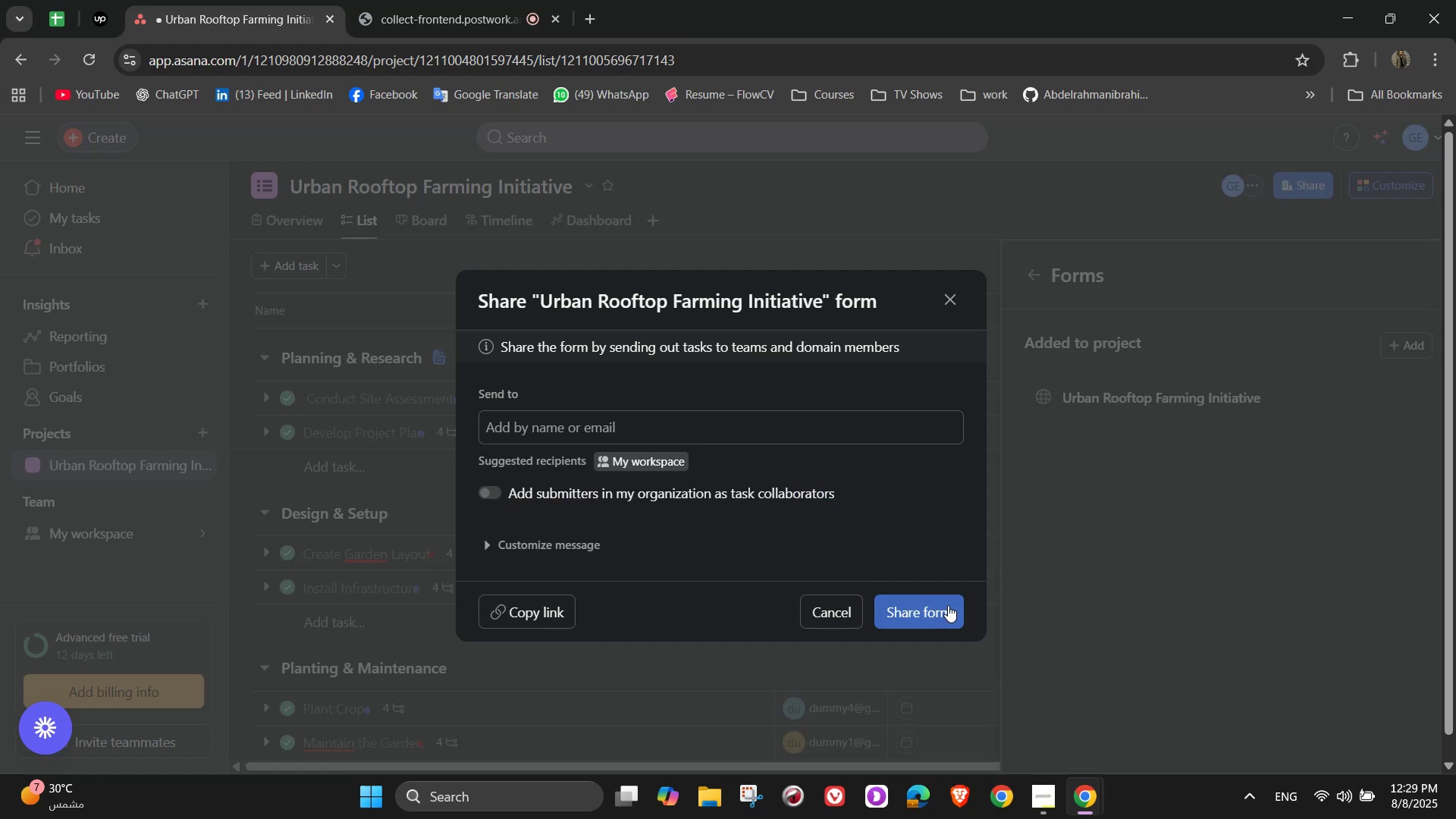 
wait(9.04)
 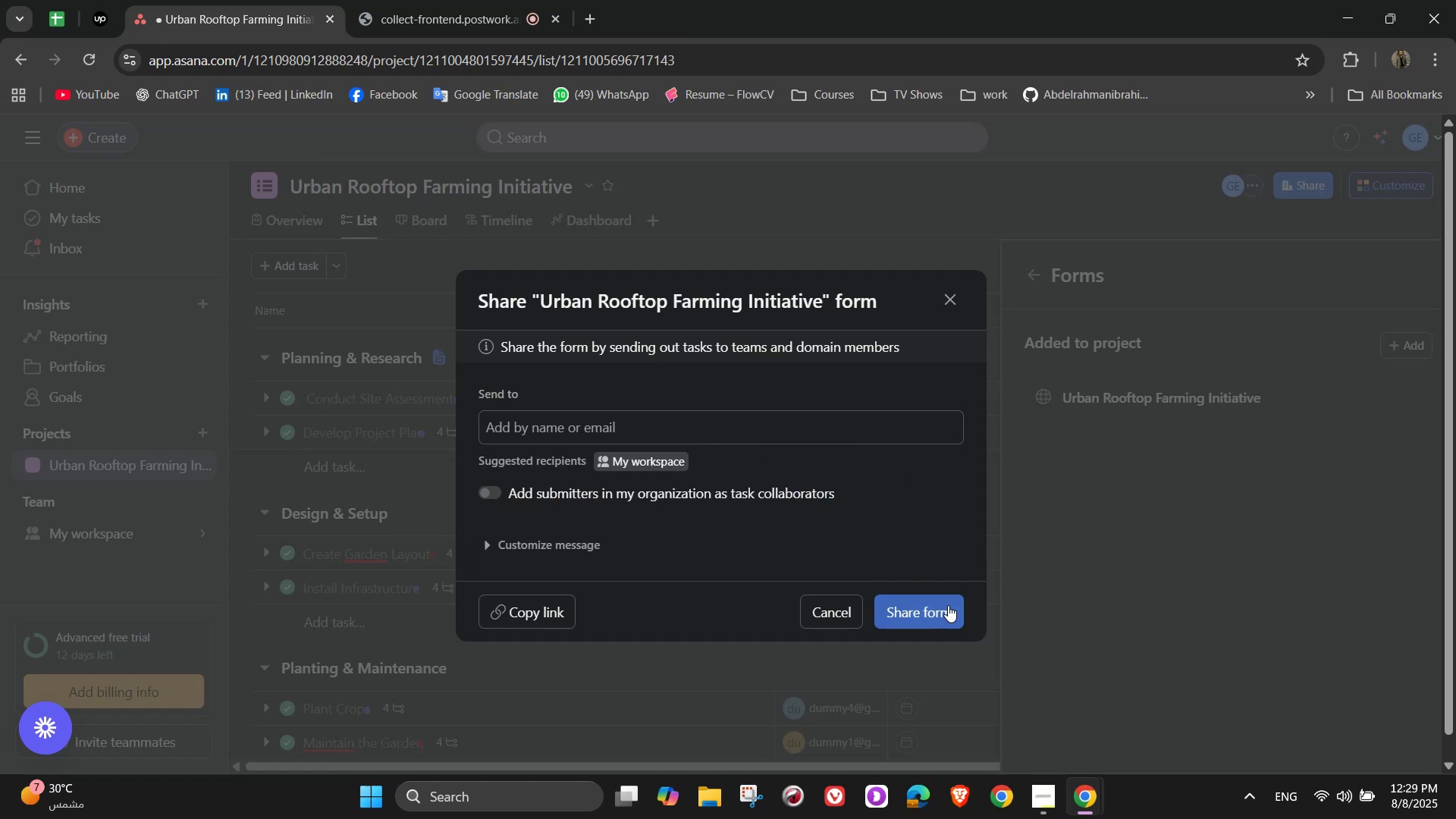 
mouse_move([1078, 271])
 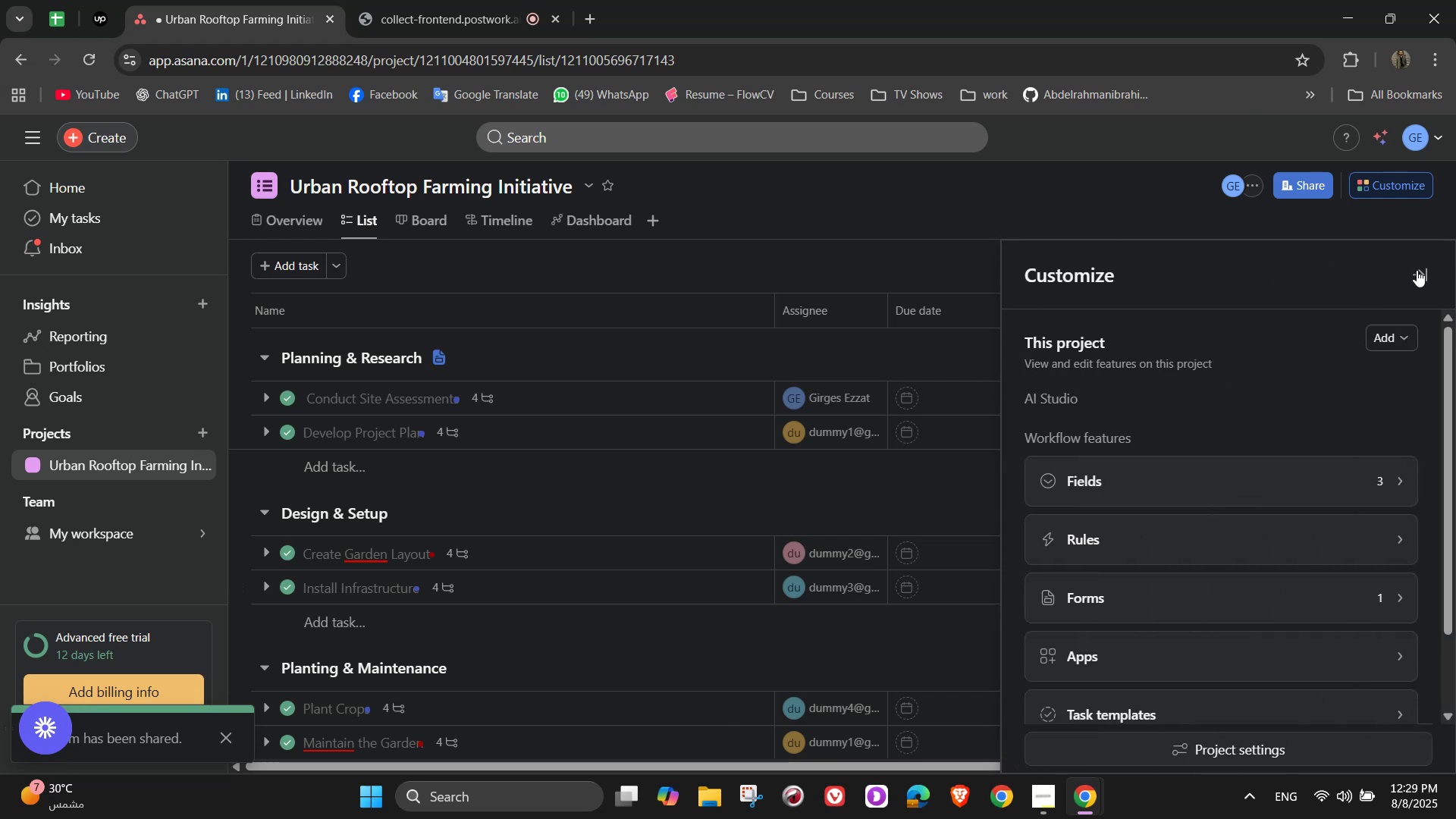 
left_click([1420, 270])
 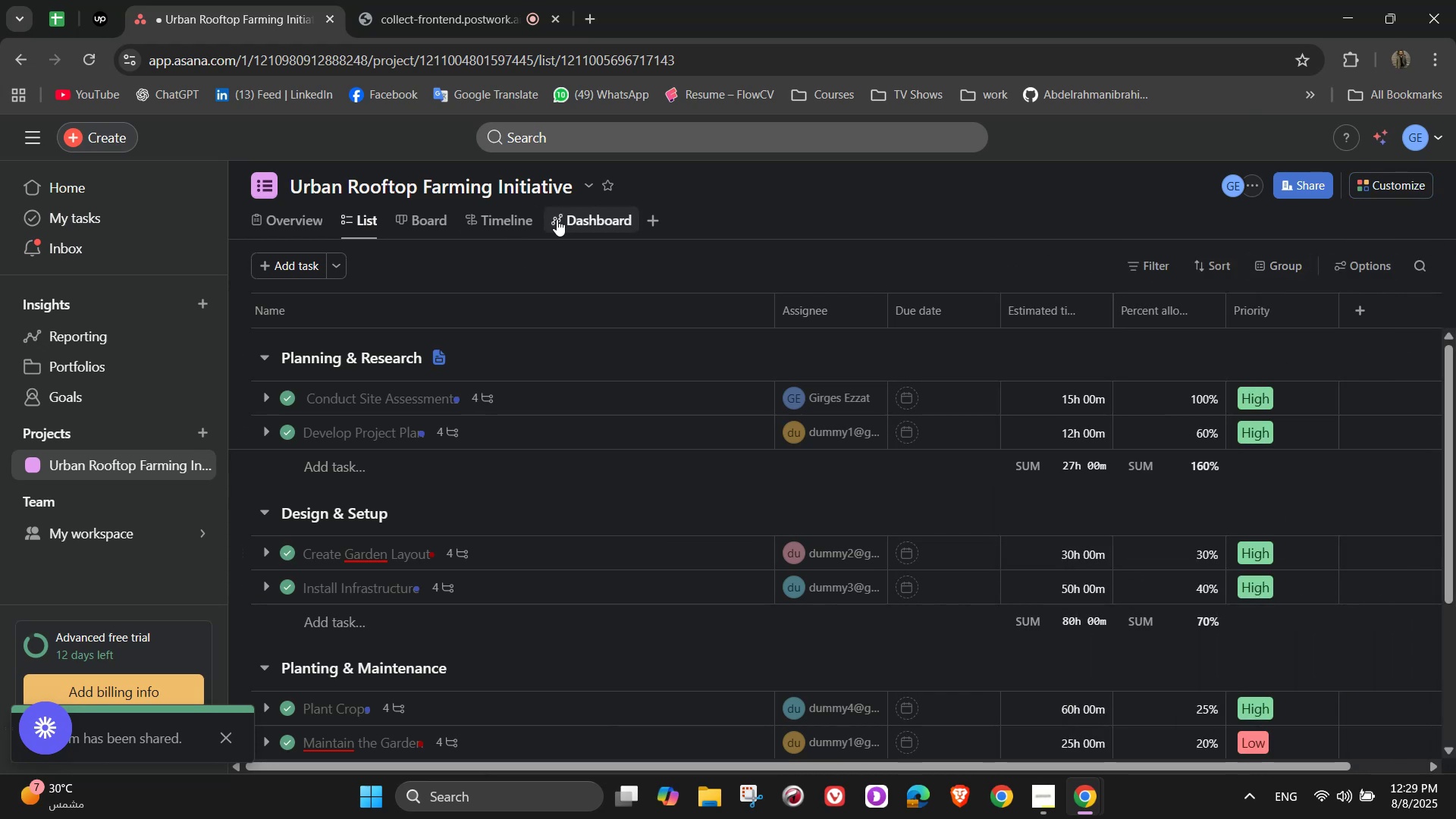 
left_click([498, 218])
 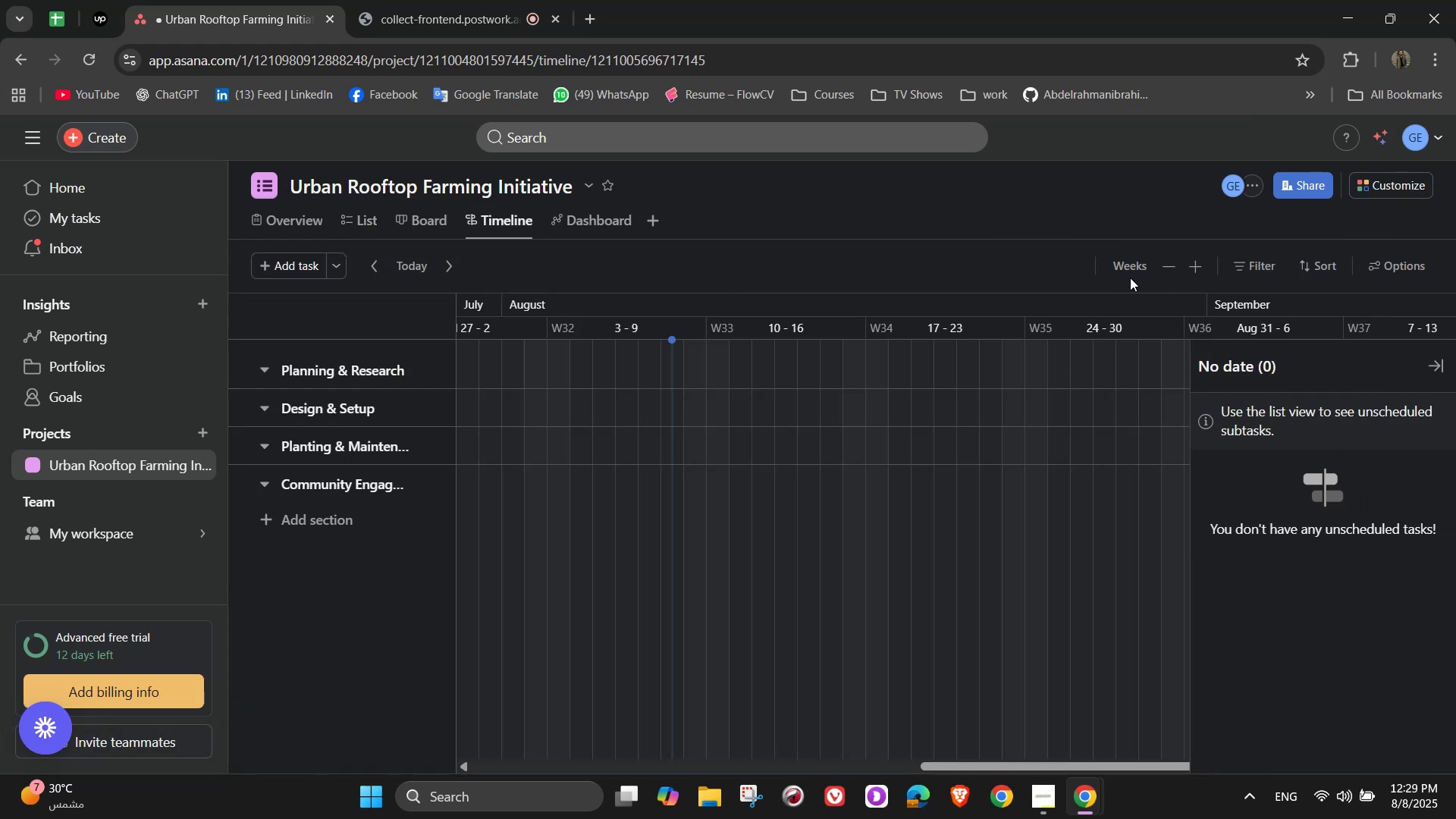 
scroll: coordinate [1151, 482], scroll_direction: down, amount: 1.0
 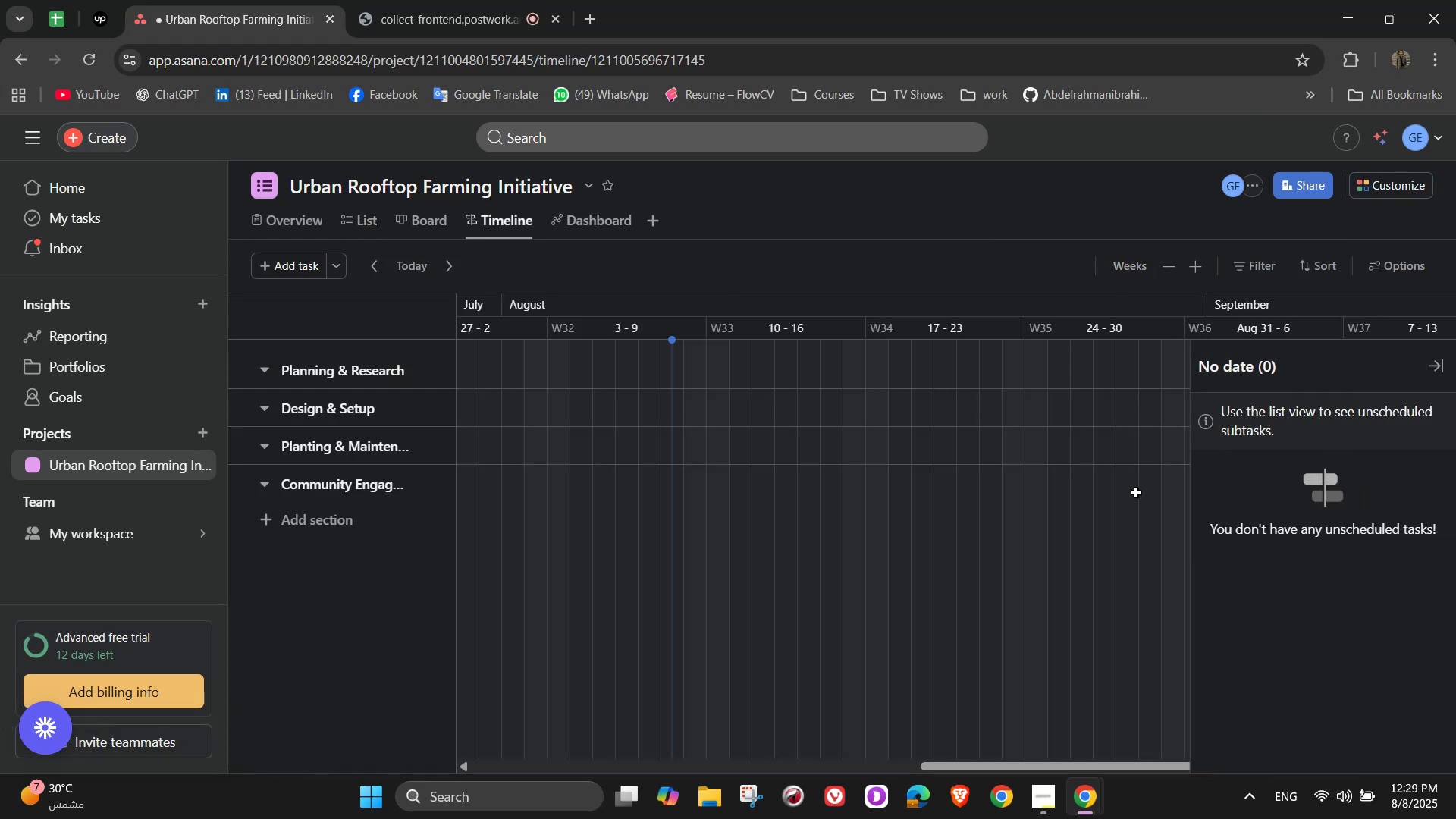 
scroll: coordinate [705, 512], scroll_direction: up, amount: 2.0
 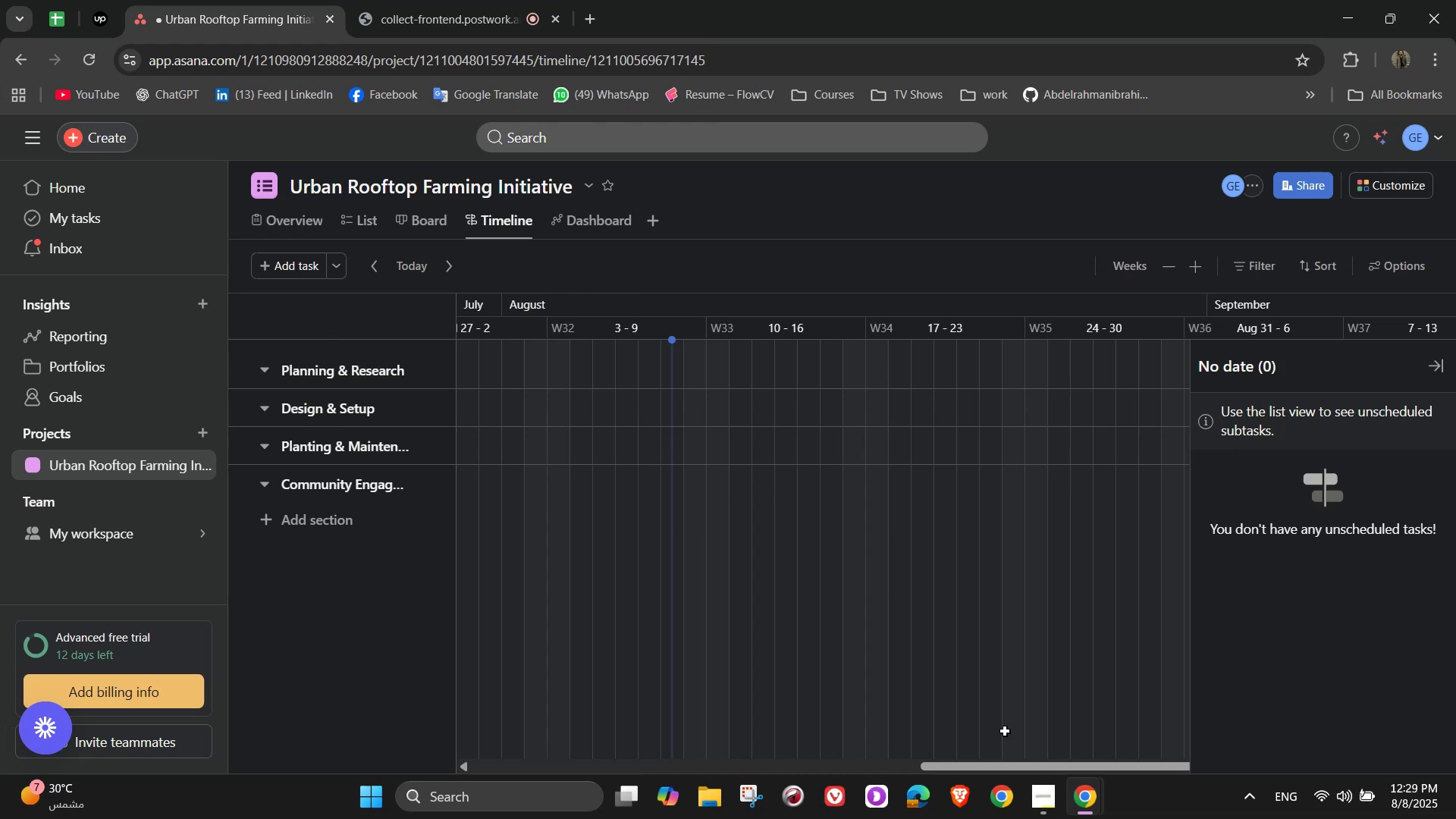 
left_click_drag(start_coordinate=[1006, 767], to_coordinate=[542, 714])
 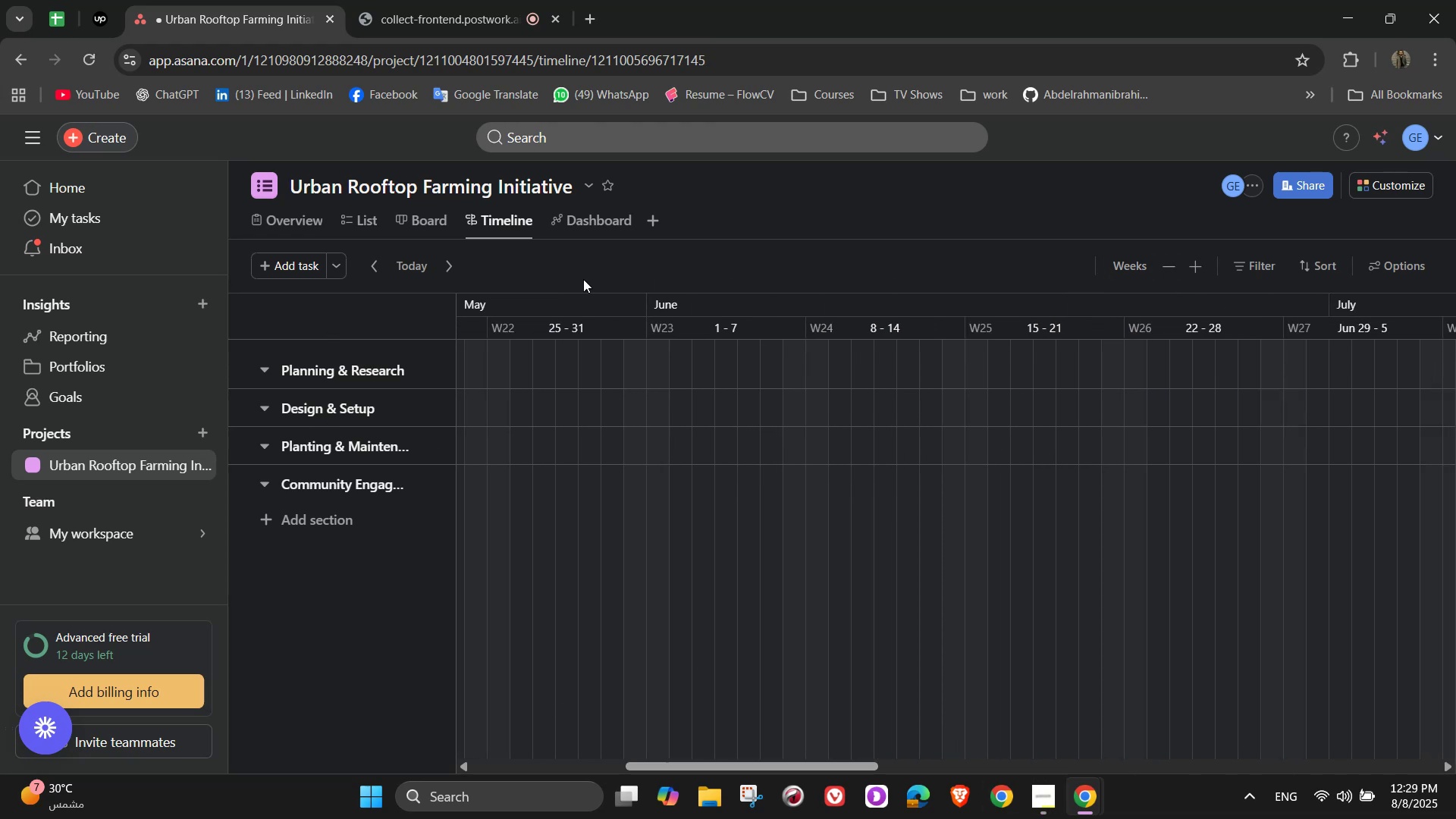 
left_click([357, 378])
 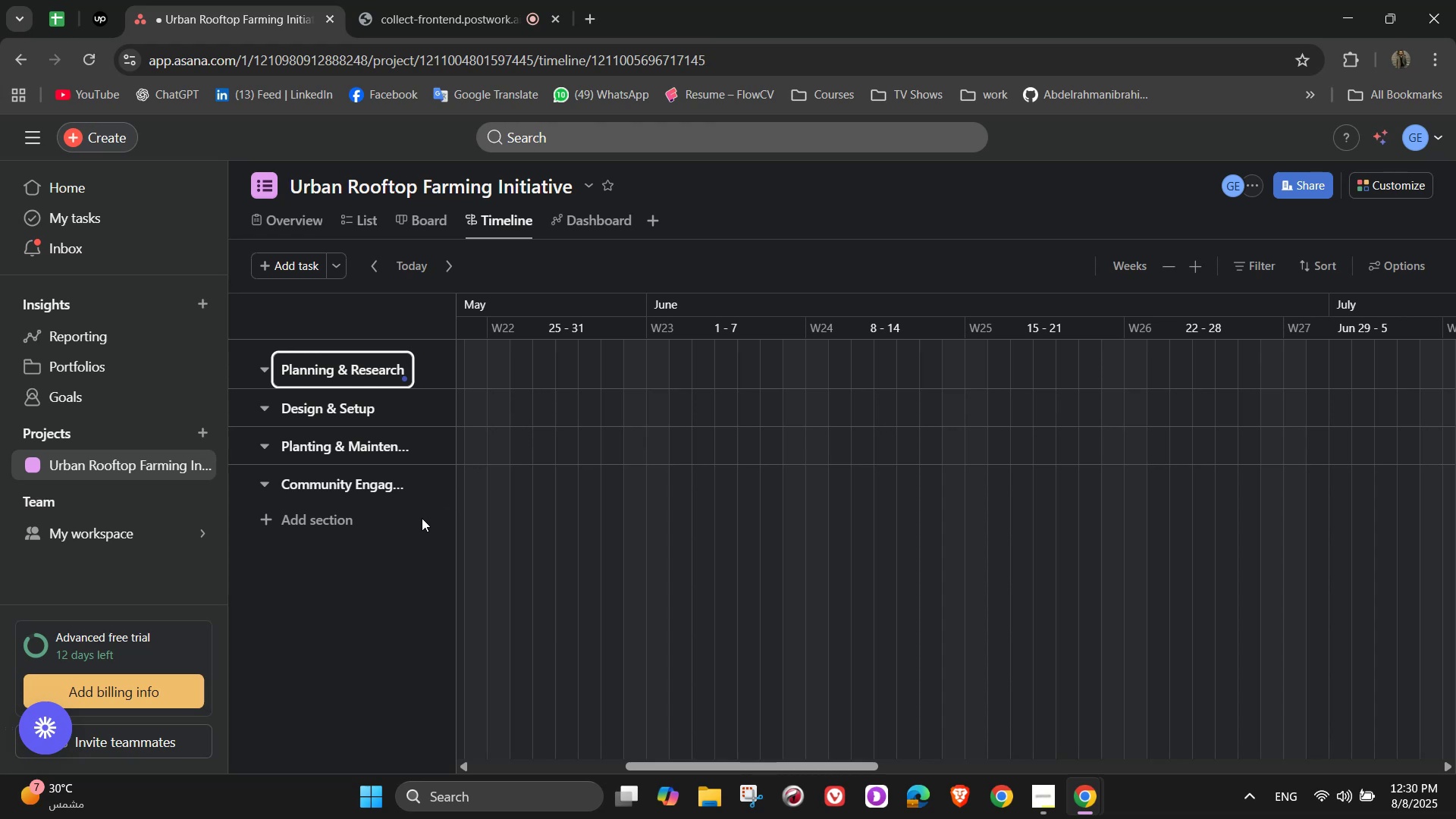 
left_click([574, 438])
 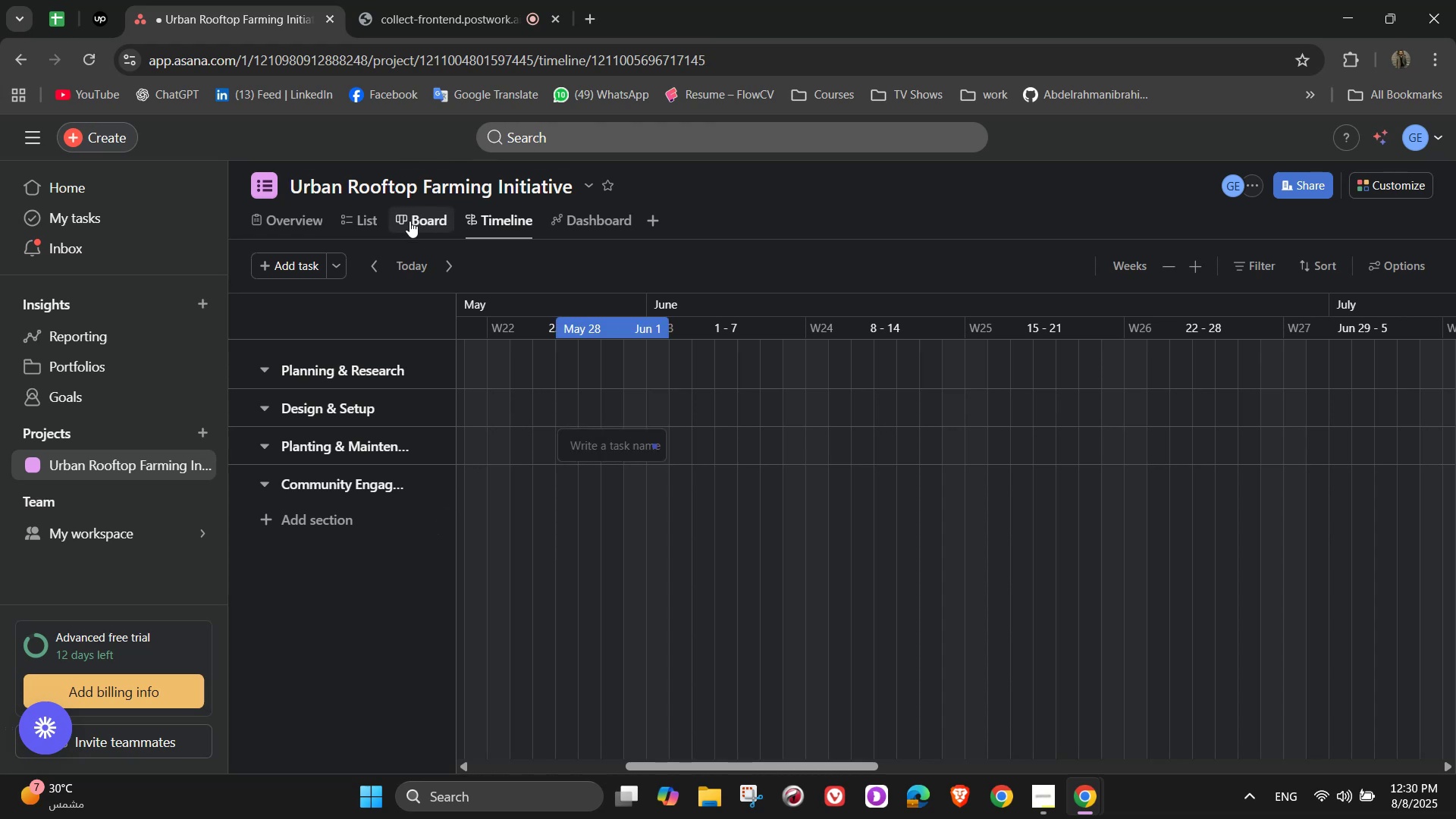 
left_click([410, 221])
 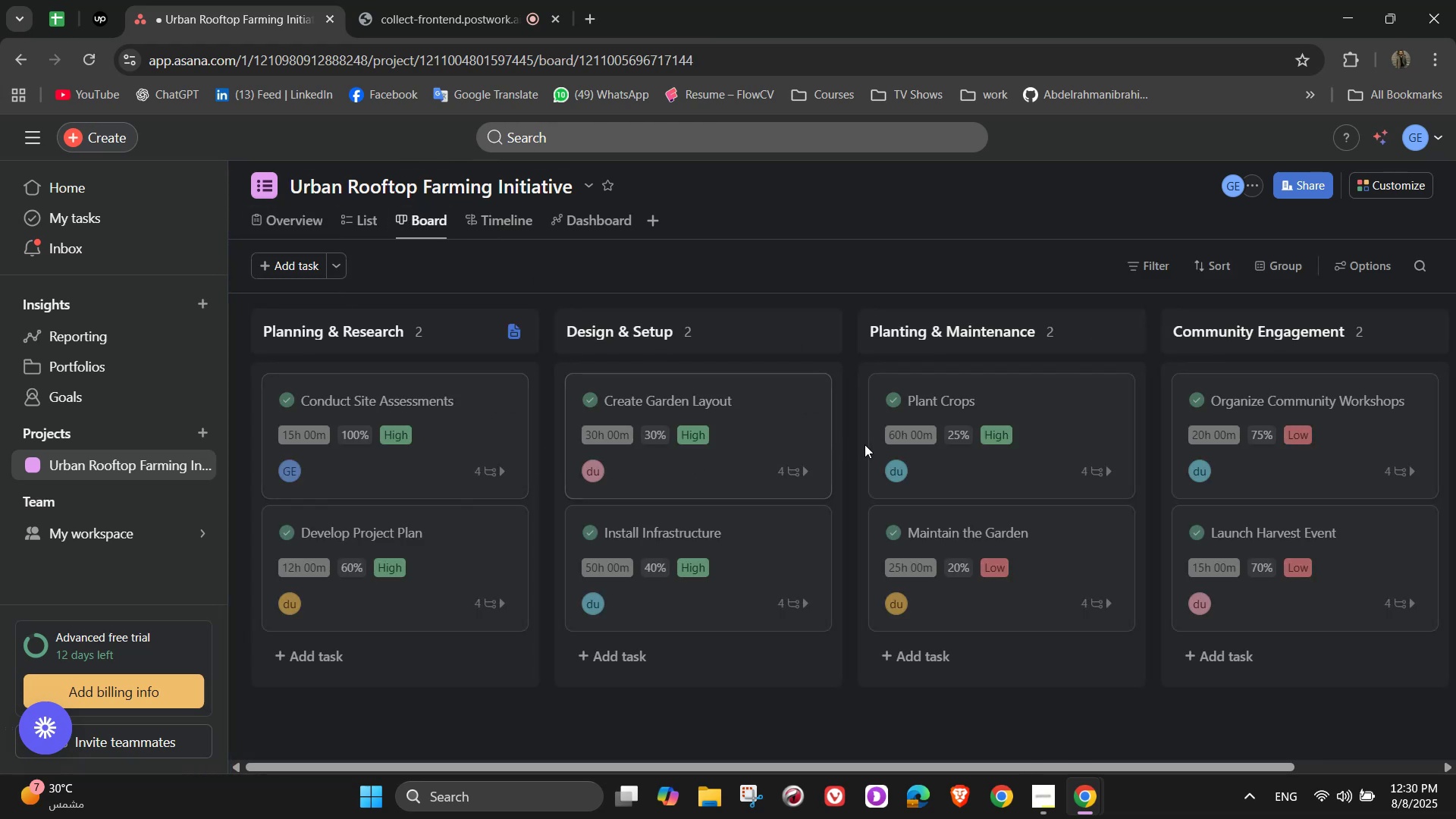 
left_click_drag(start_coordinate=[996, 767], to_coordinate=[1455, 762])
 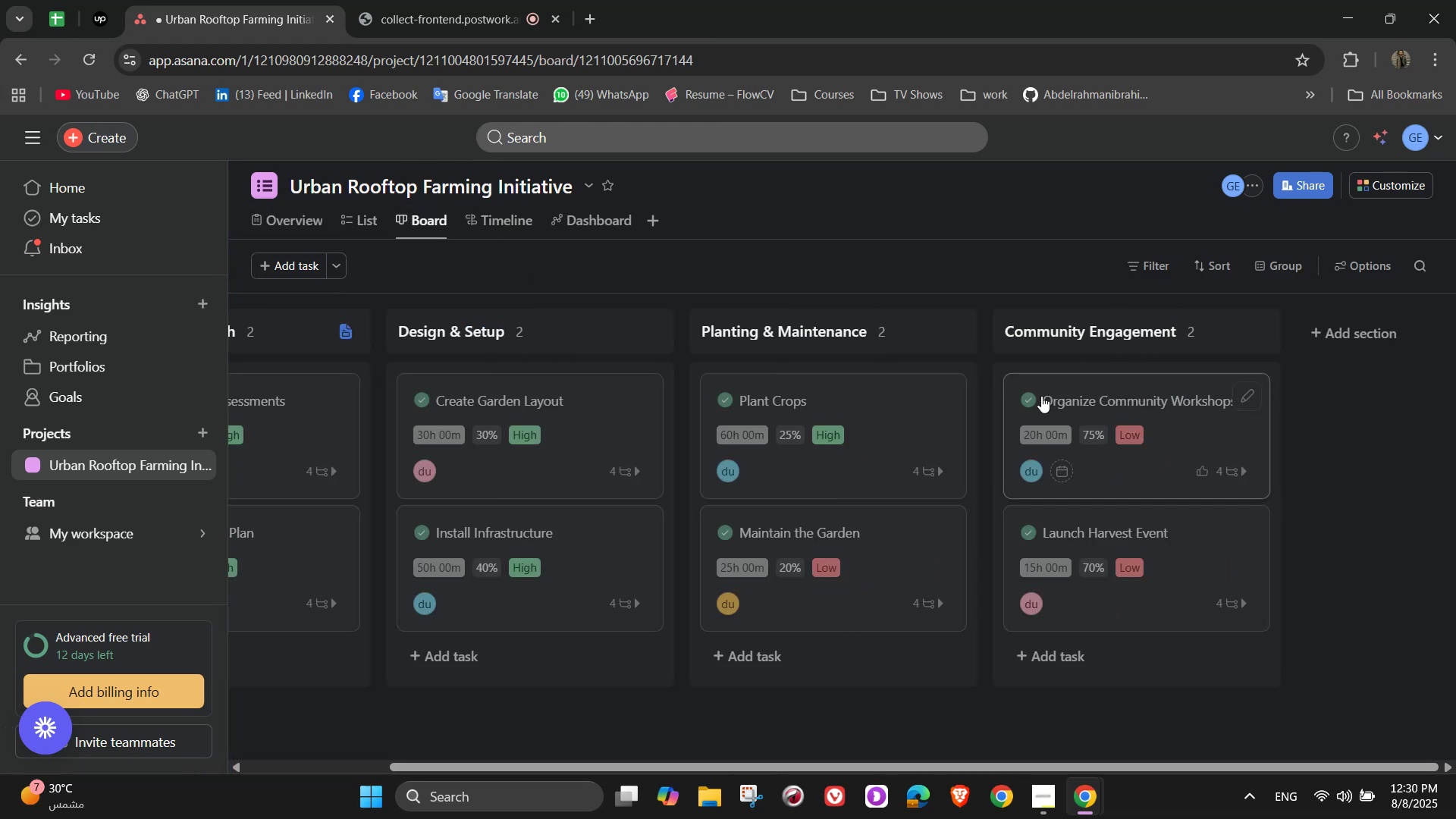 
left_click([1032, 396])
 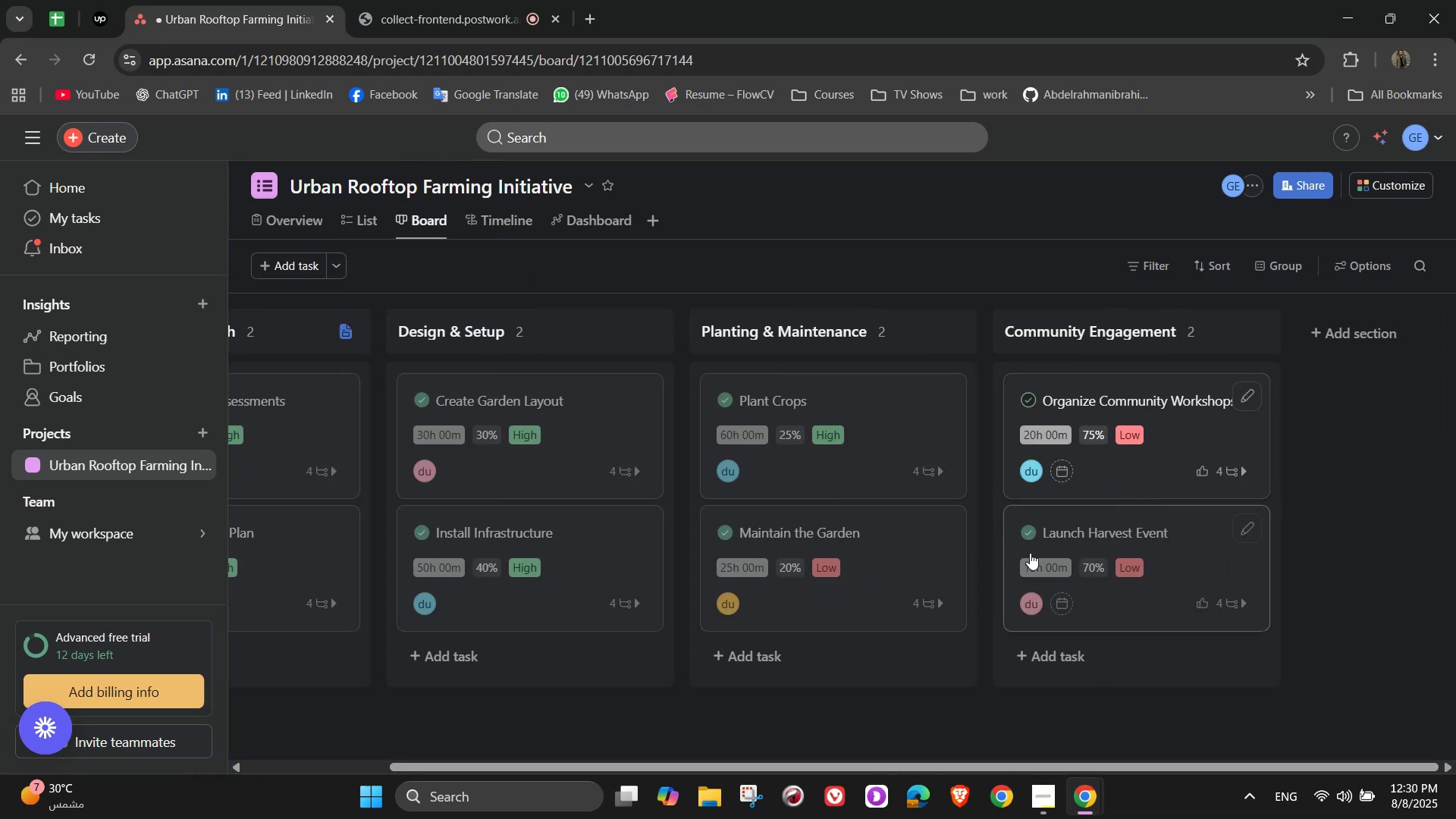 
left_click([1028, 533])
 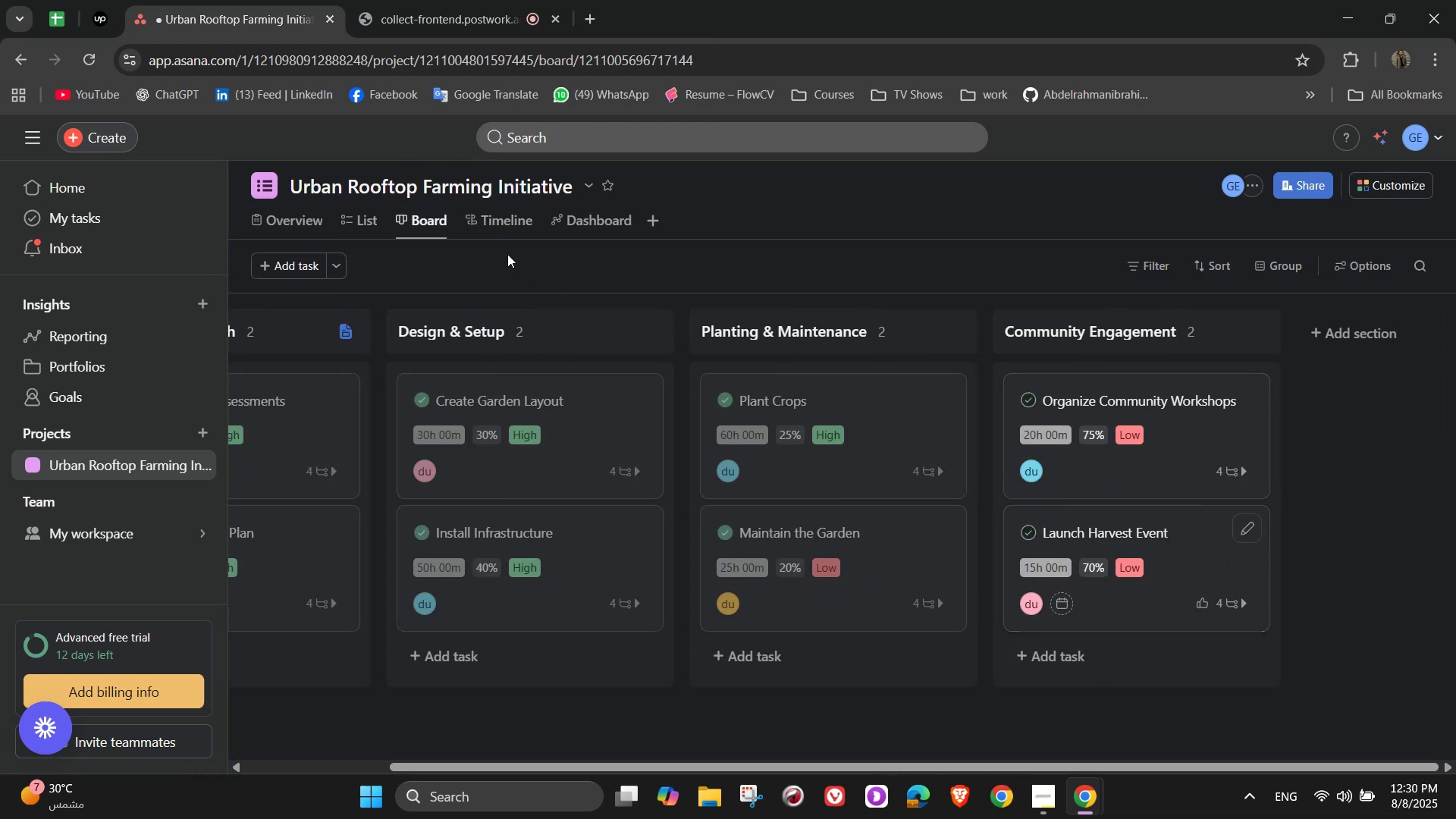 
left_click([494, 218])
 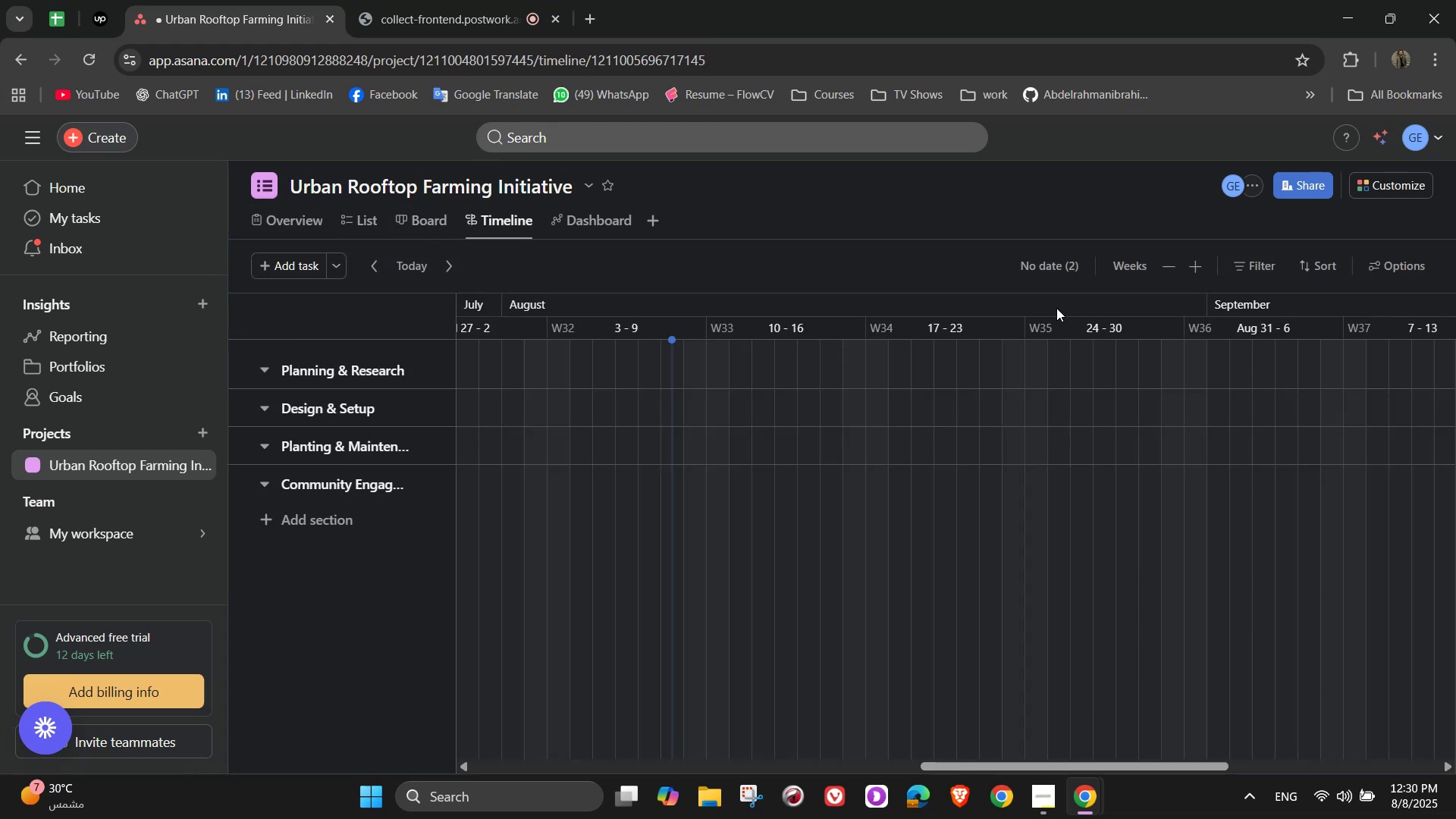 
left_click([1054, 262])
 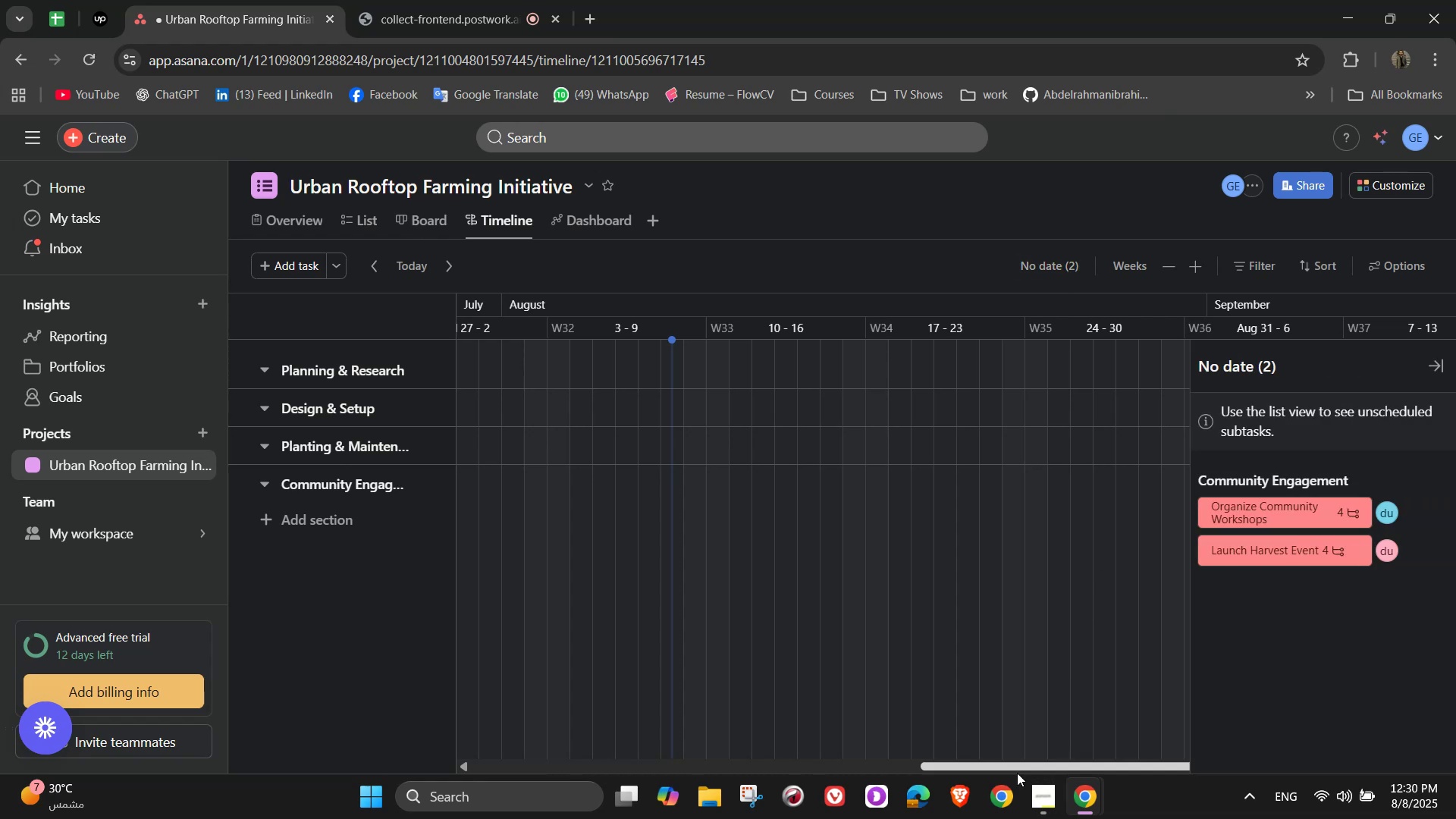 
left_click_drag(start_coordinate=[1001, 763], to_coordinate=[1432, 727])
 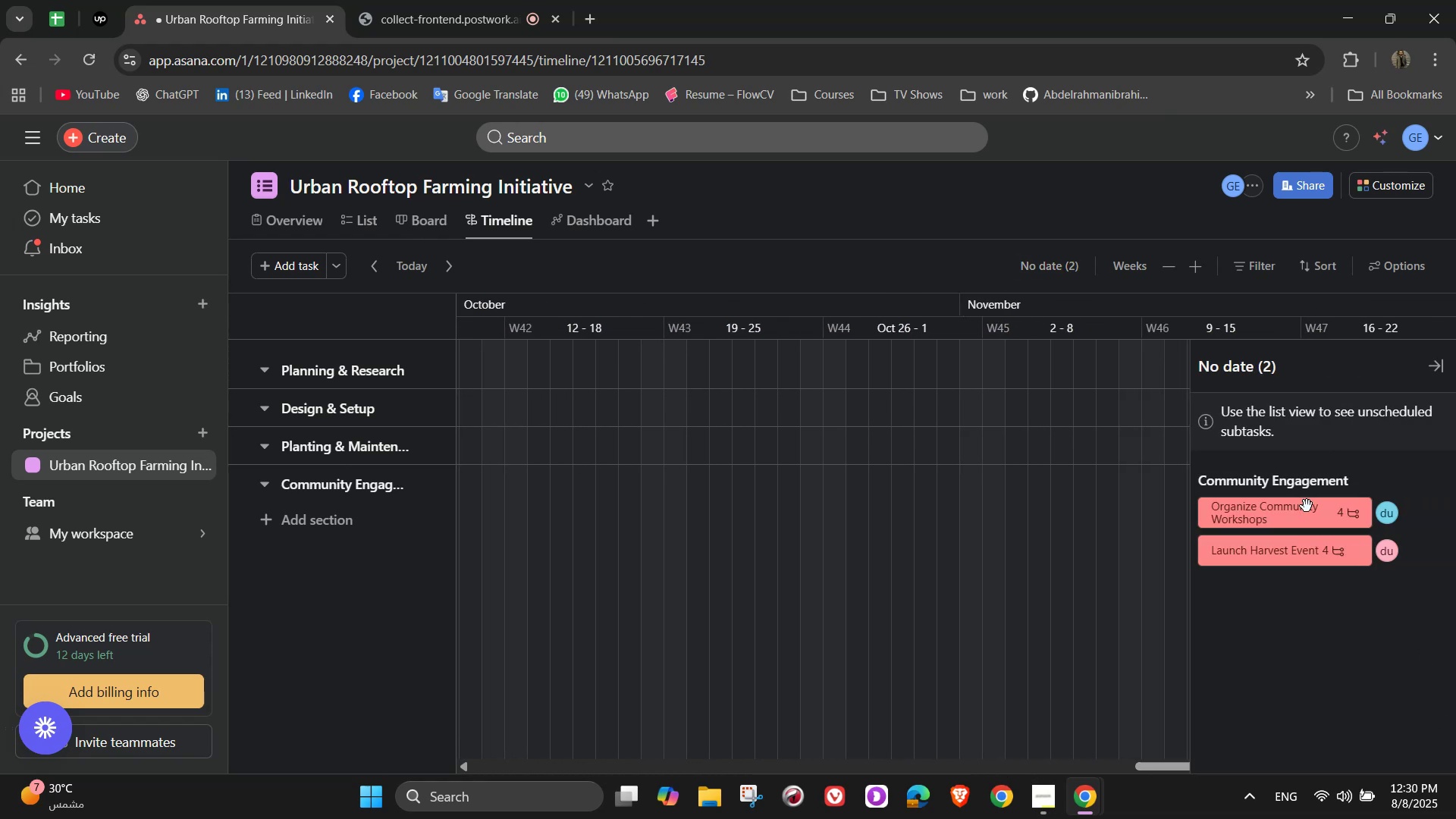 
left_click_drag(start_coordinate=[1305, 512], to_coordinate=[924, 483])
 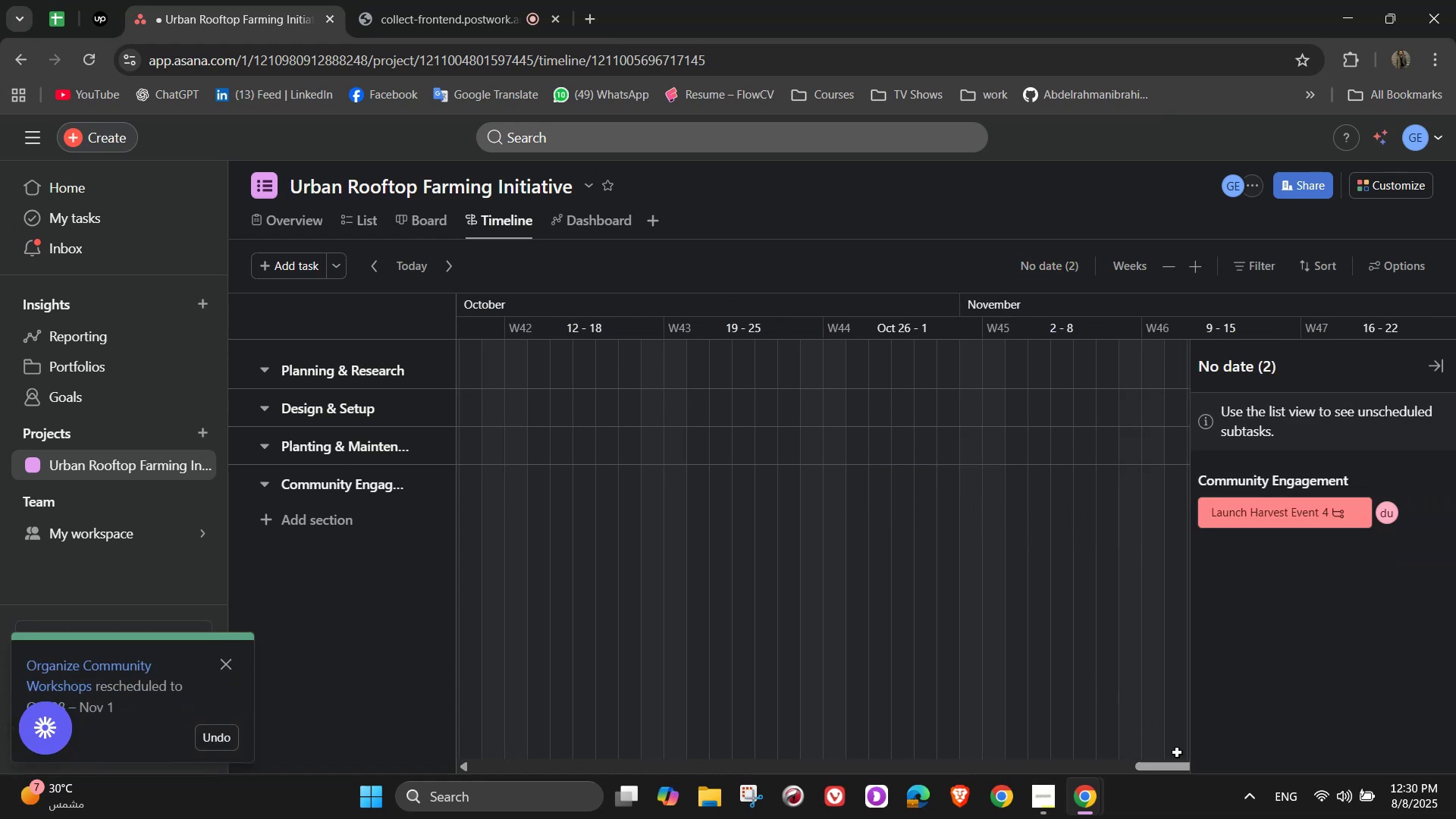 
left_click_drag(start_coordinate=[1166, 763], to_coordinate=[1220, 761])
 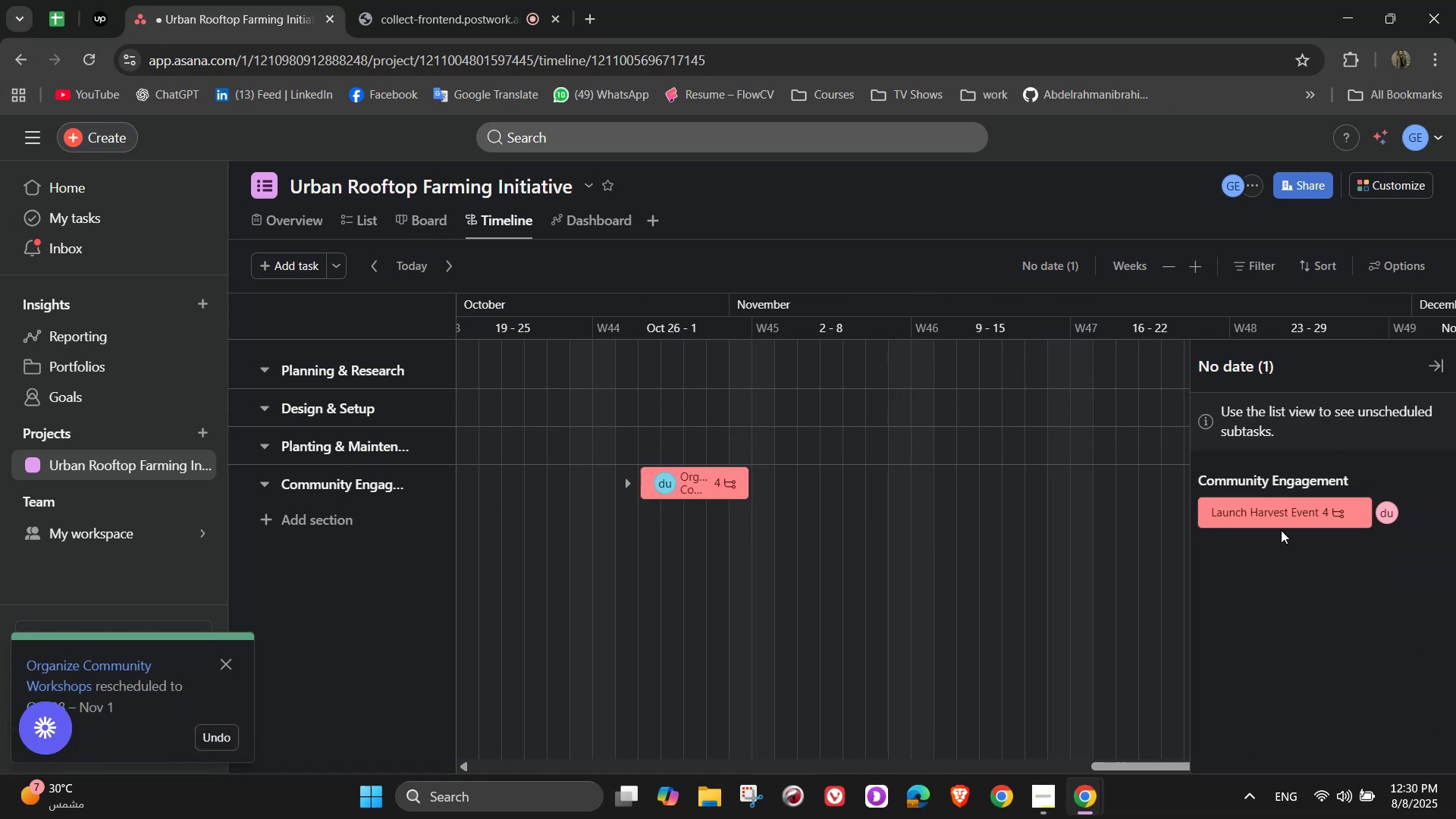 
left_click_drag(start_coordinate=[1295, 520], to_coordinate=[956, 481])
 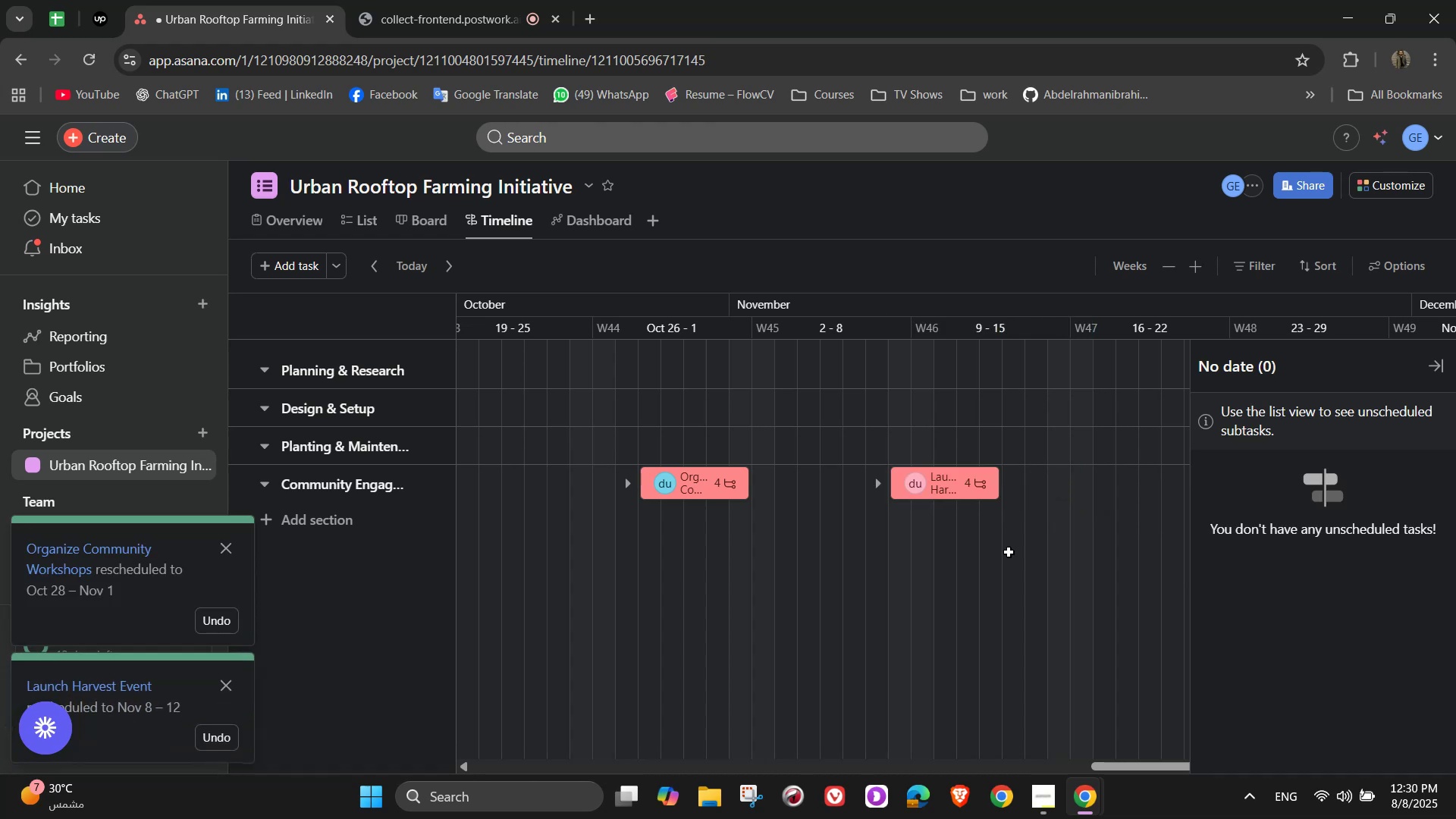 
left_click([1012, 552])
 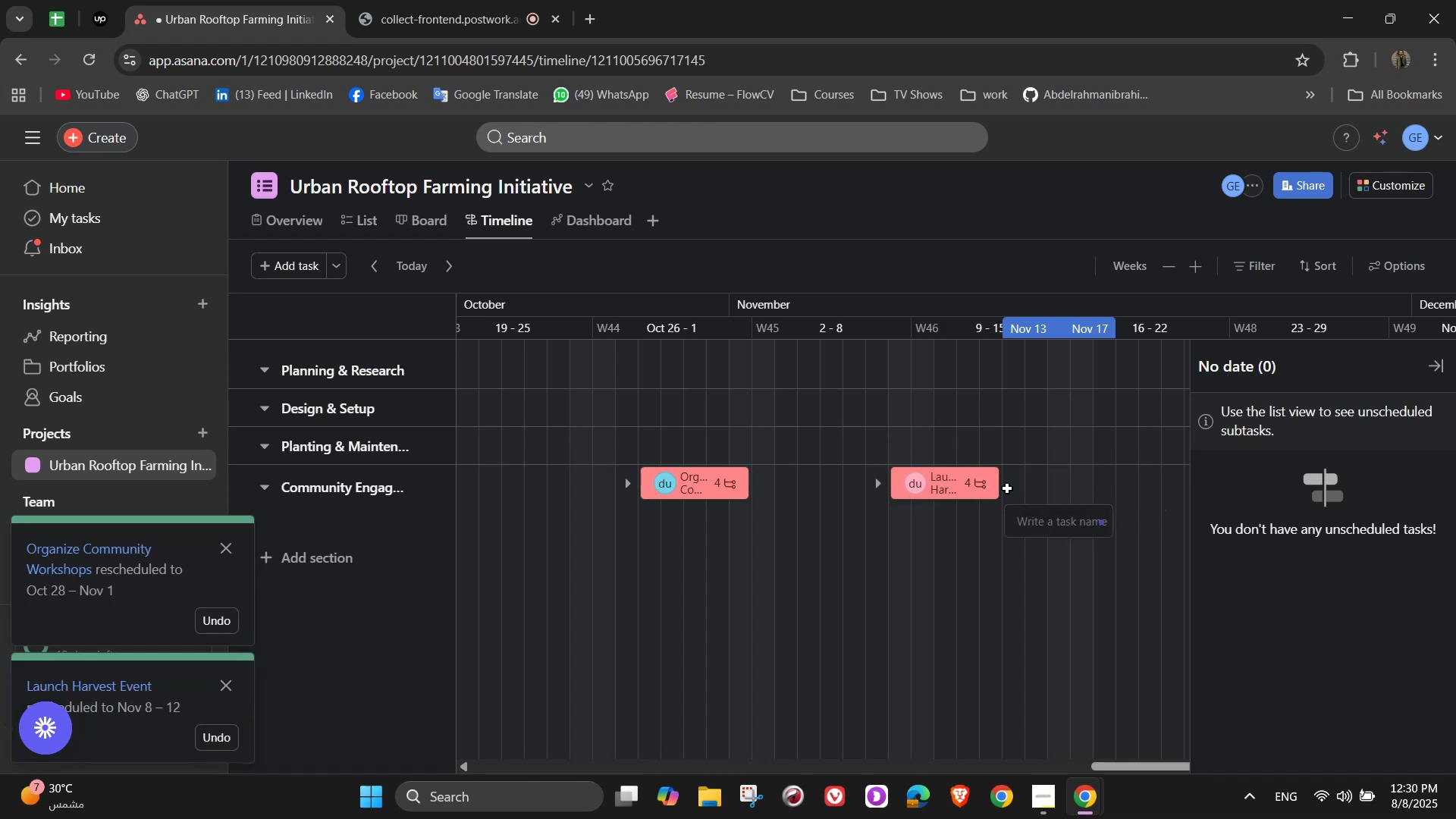 
left_click_drag(start_coordinate=[996, 485], to_coordinate=[1073, 489])
 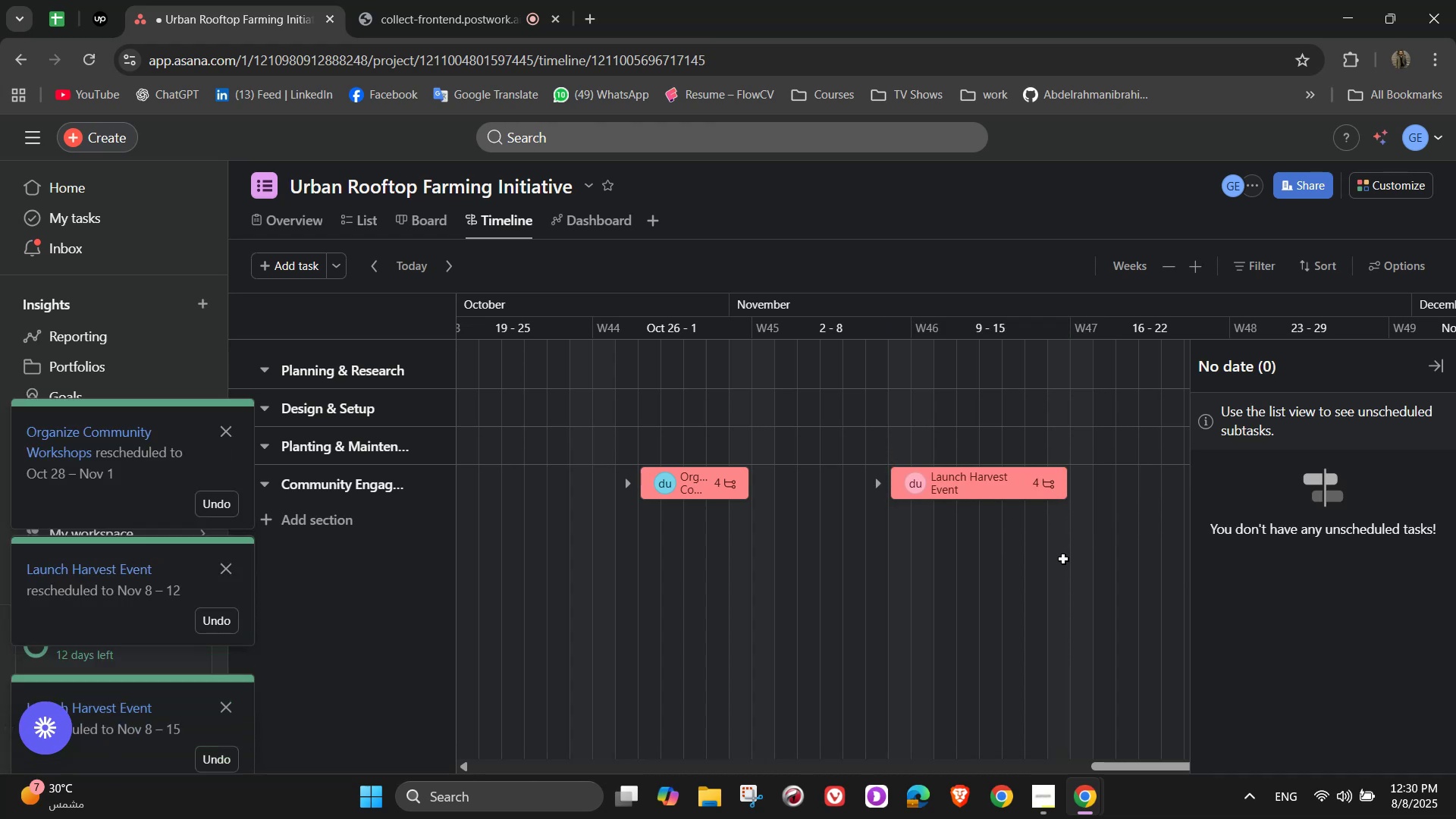 
left_click([1063, 559])
 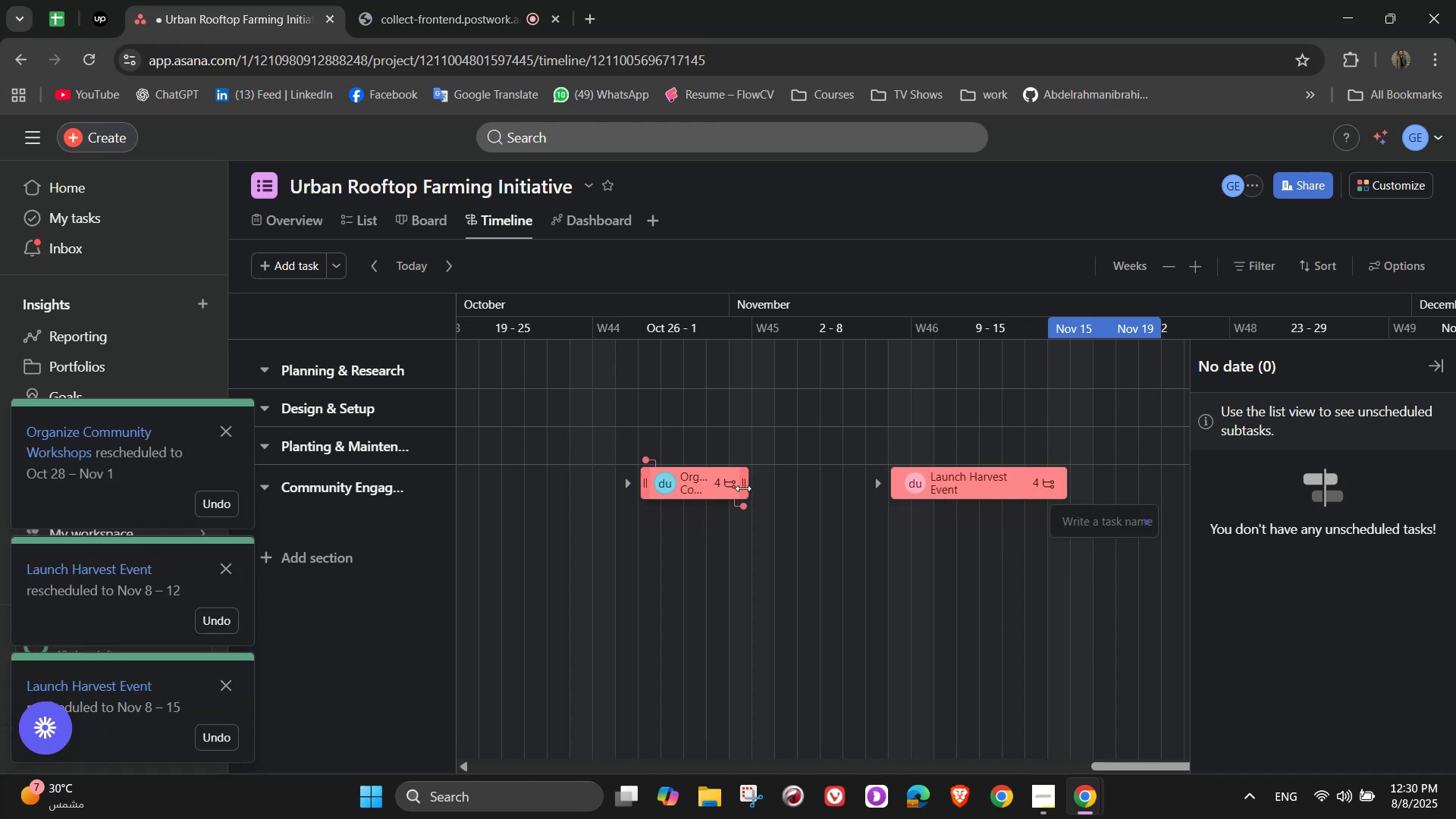 
left_click_drag(start_coordinate=[748, 486], to_coordinate=[823, 497])
 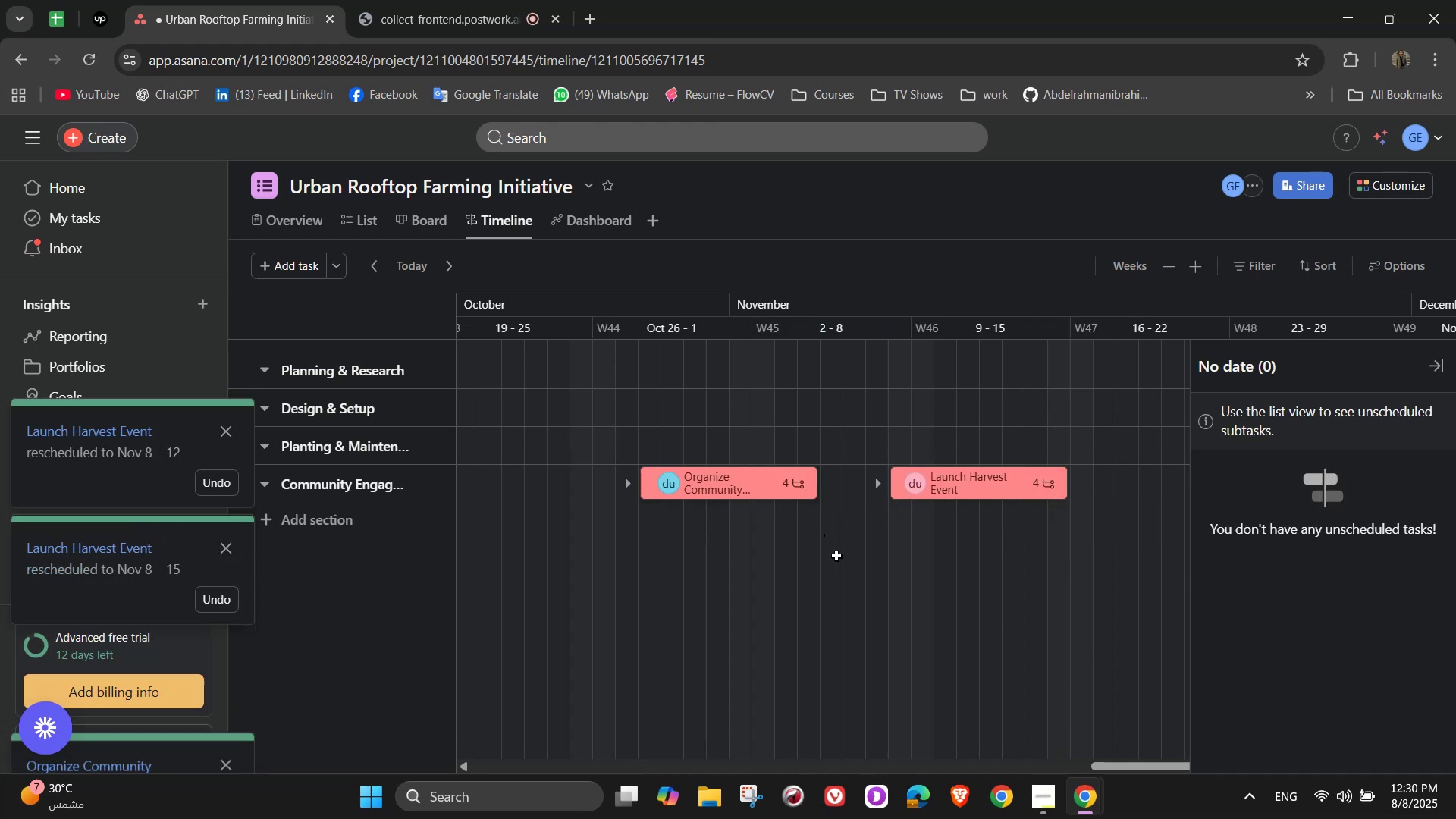 
left_click([843, 580])
 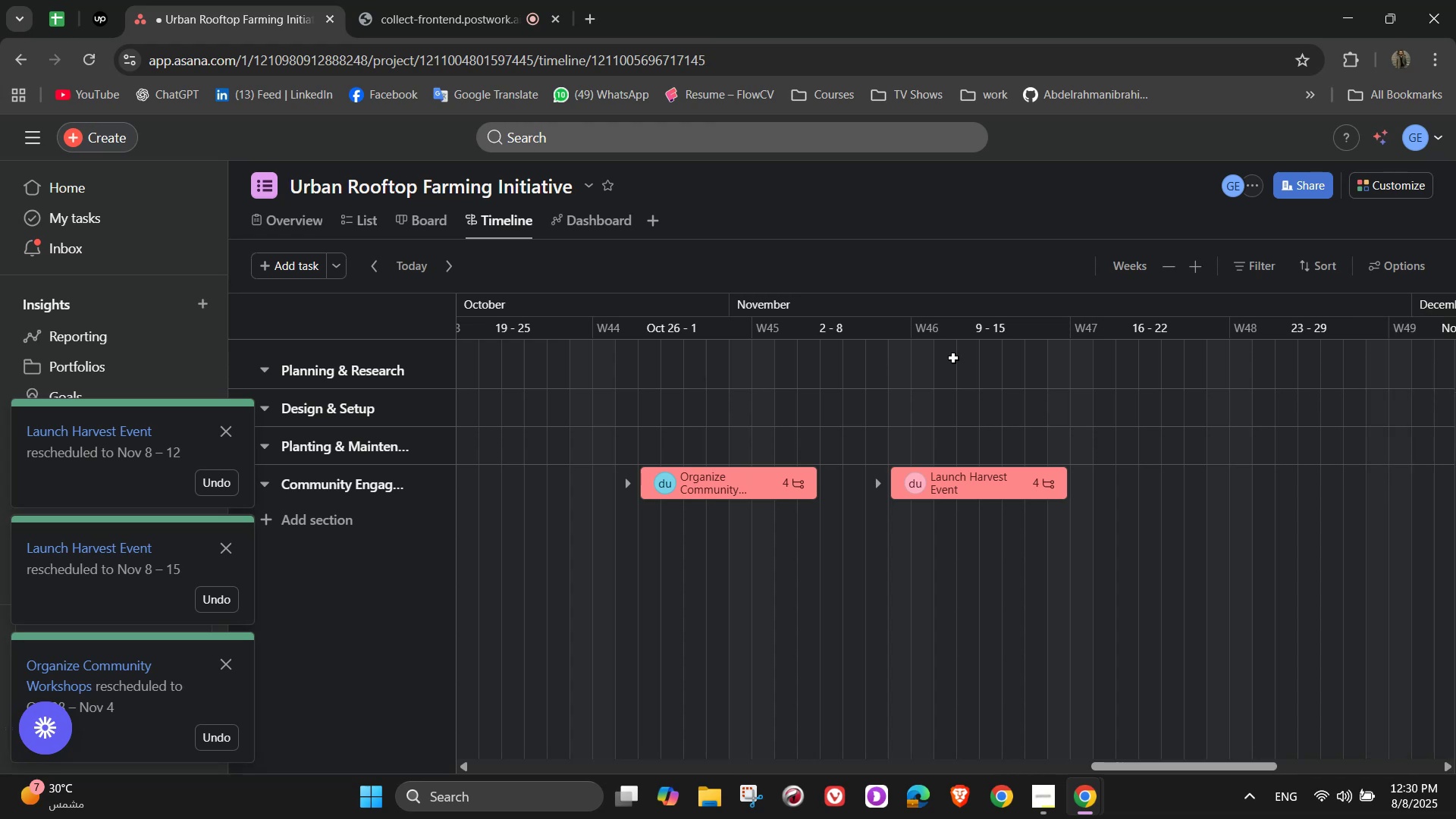 
left_click([604, 209])
 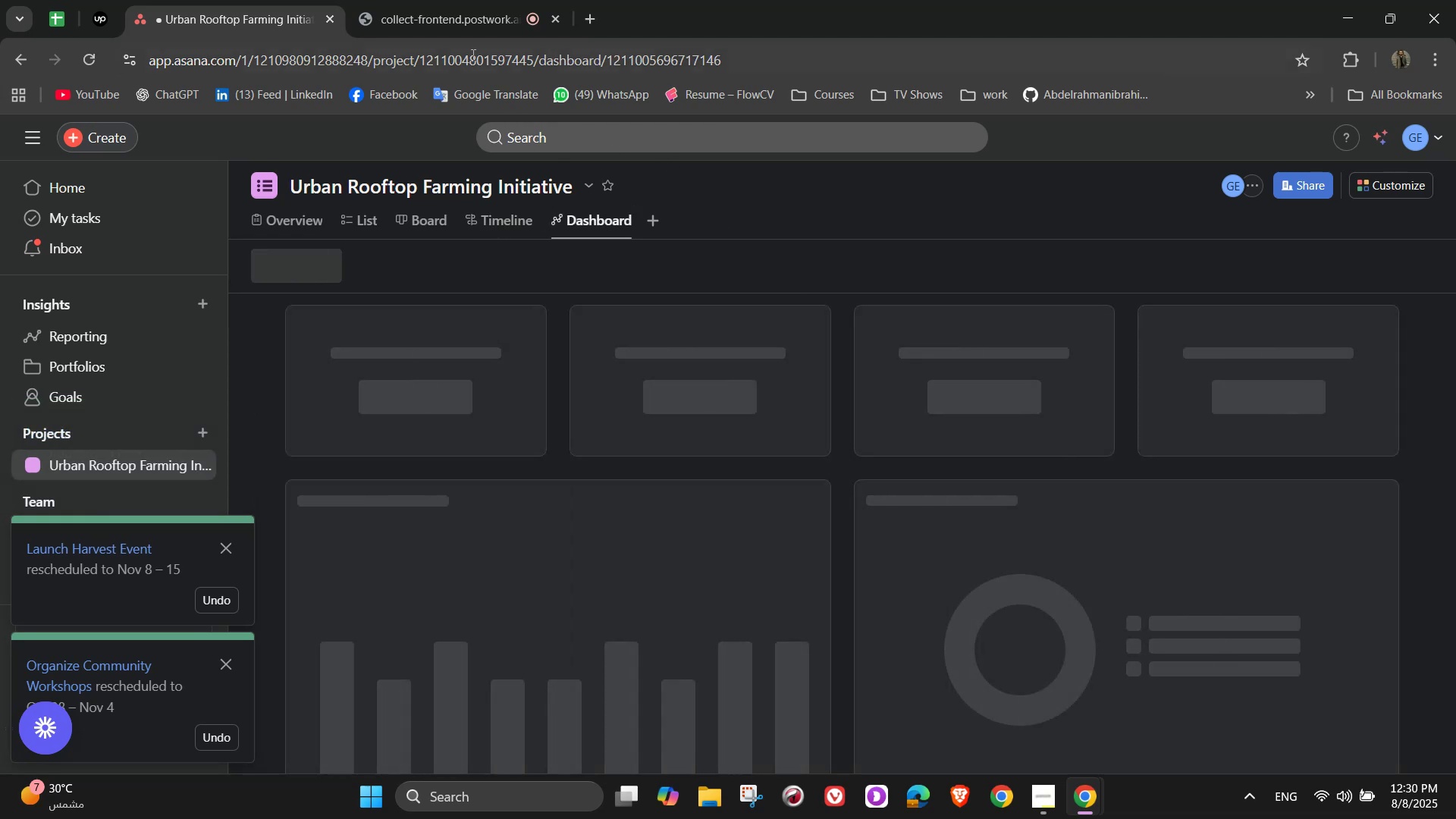 
left_click([462, 17])
 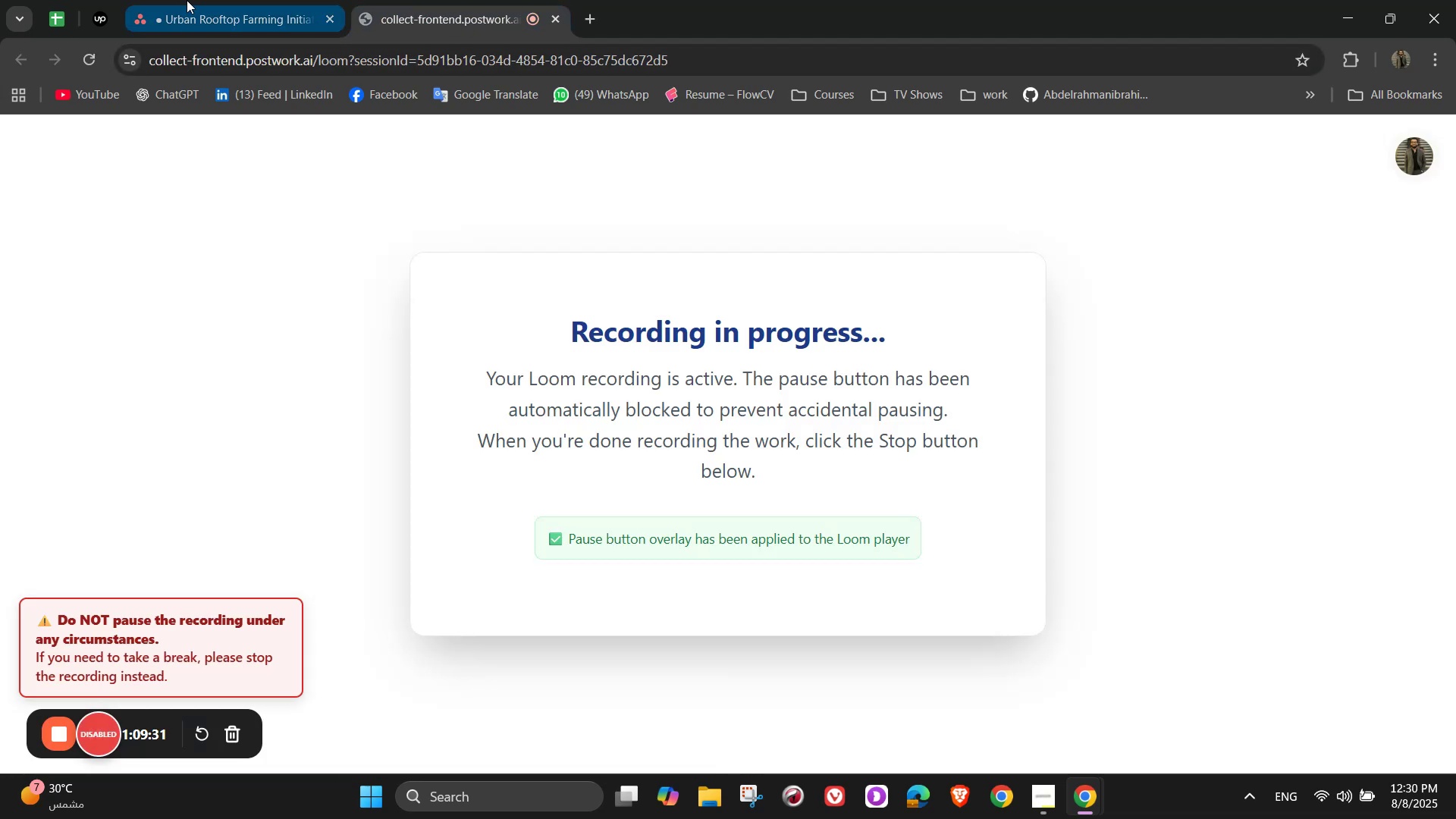 
left_click([187, 0])
 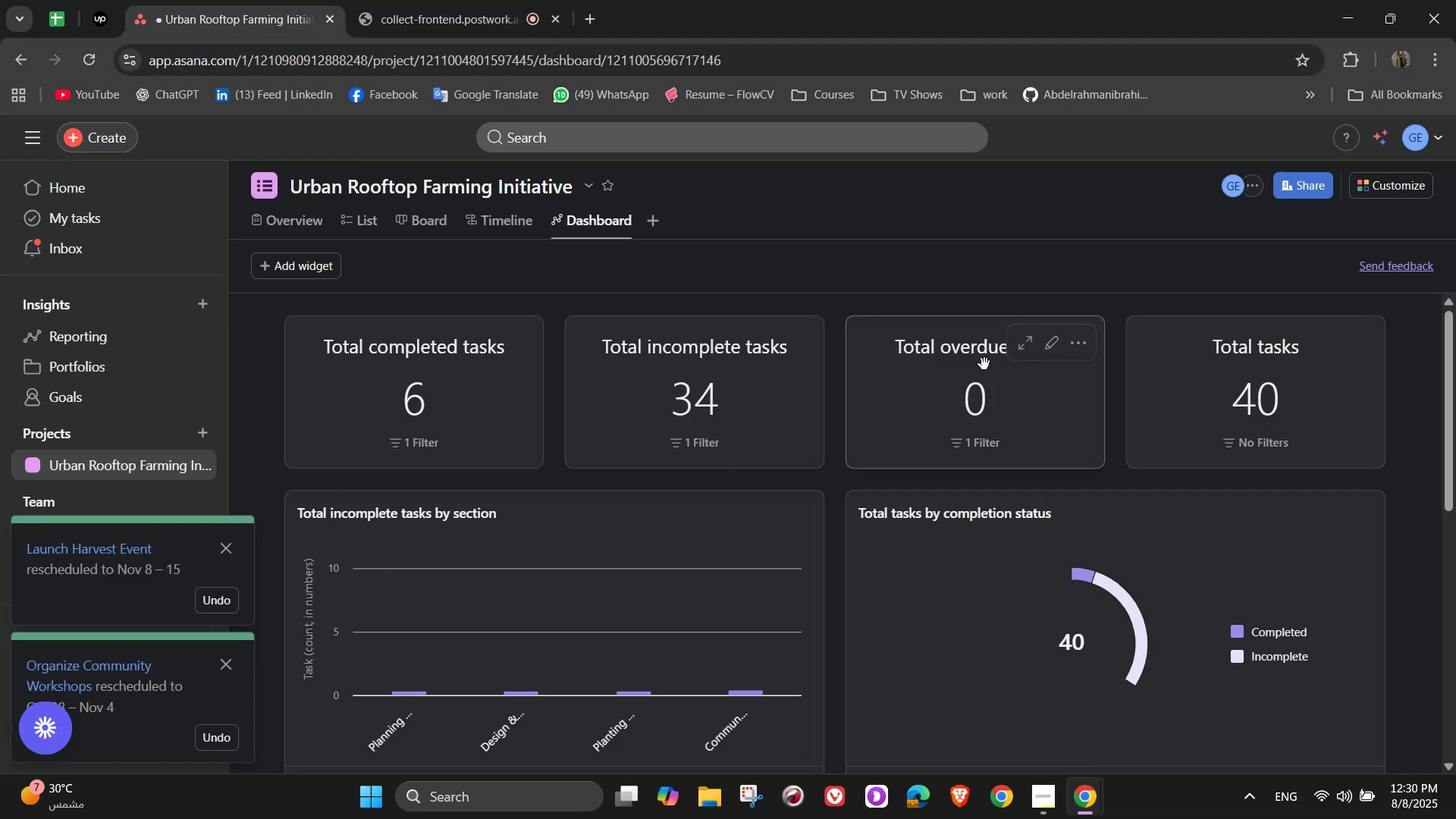 
scroll: coordinate [802, 518], scroll_direction: down, amount: 2.0
 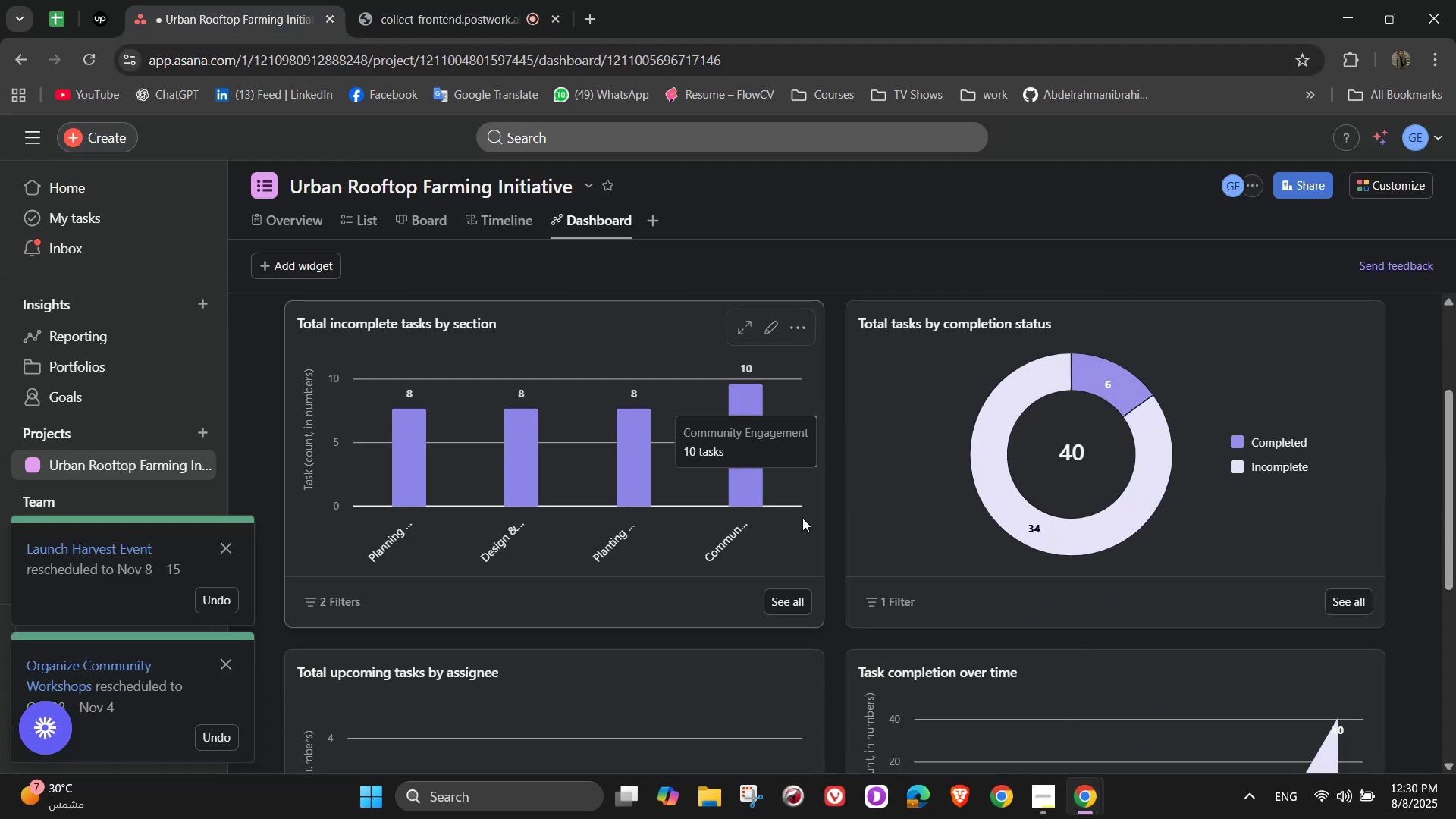 
scroll: coordinate [1040, 555], scroll_direction: up, amount: 5.0
 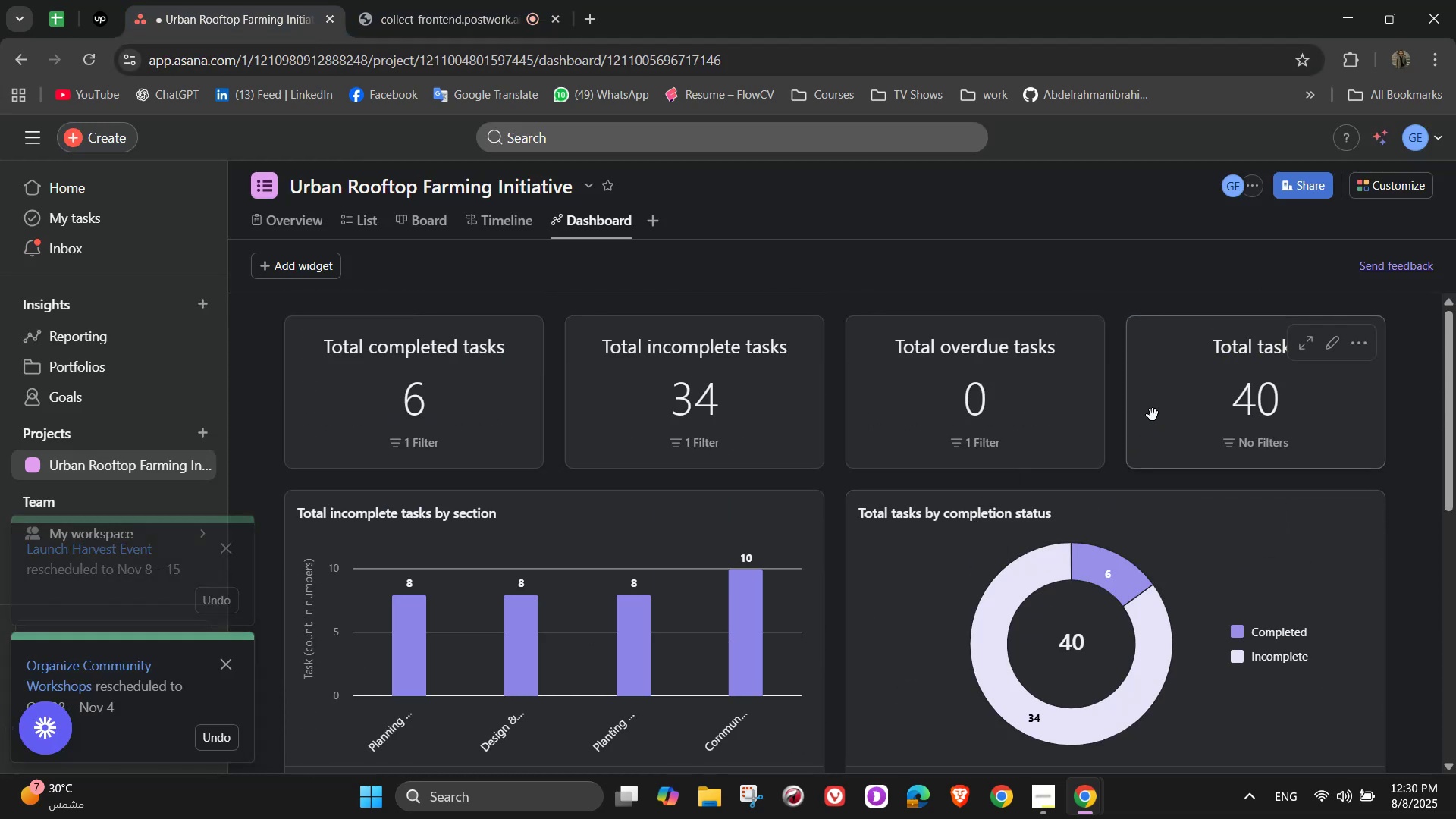 
scroll: coordinate [1044, 592], scroll_direction: down, amount: 9.0
 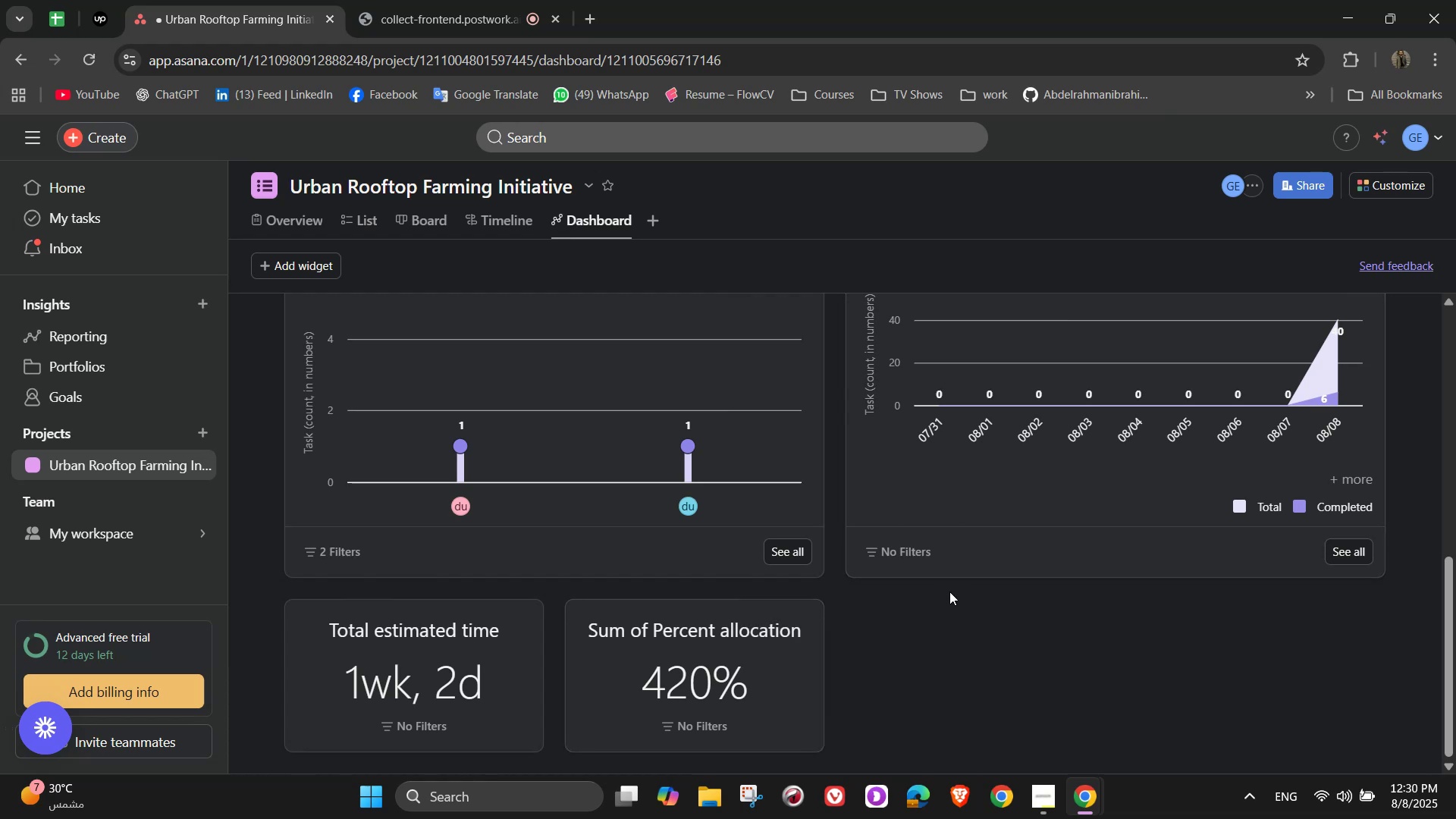 
scroll: coordinate [937, 614], scroll_direction: up, amount: 10.0
 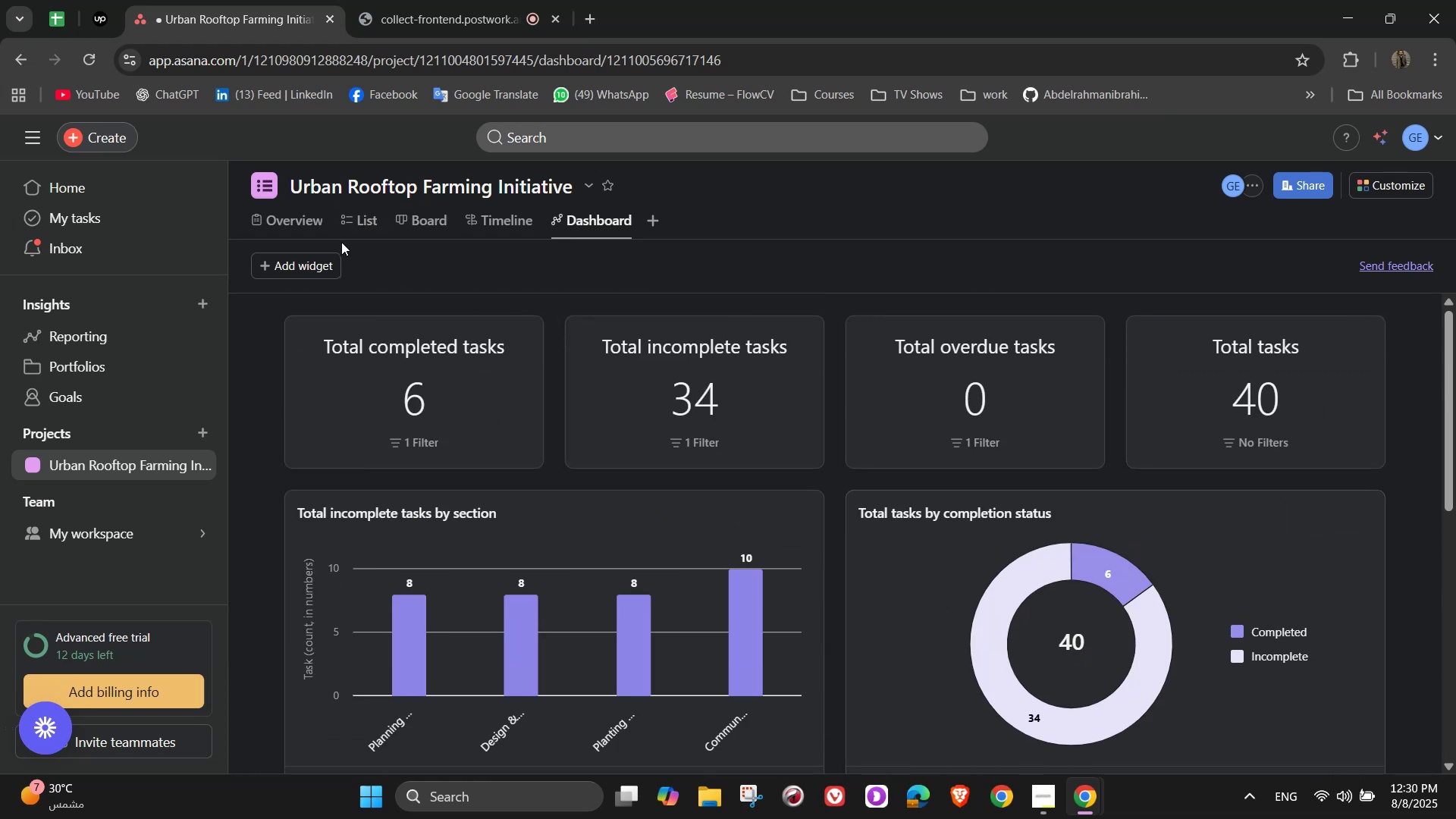 
left_click([358, 218])
 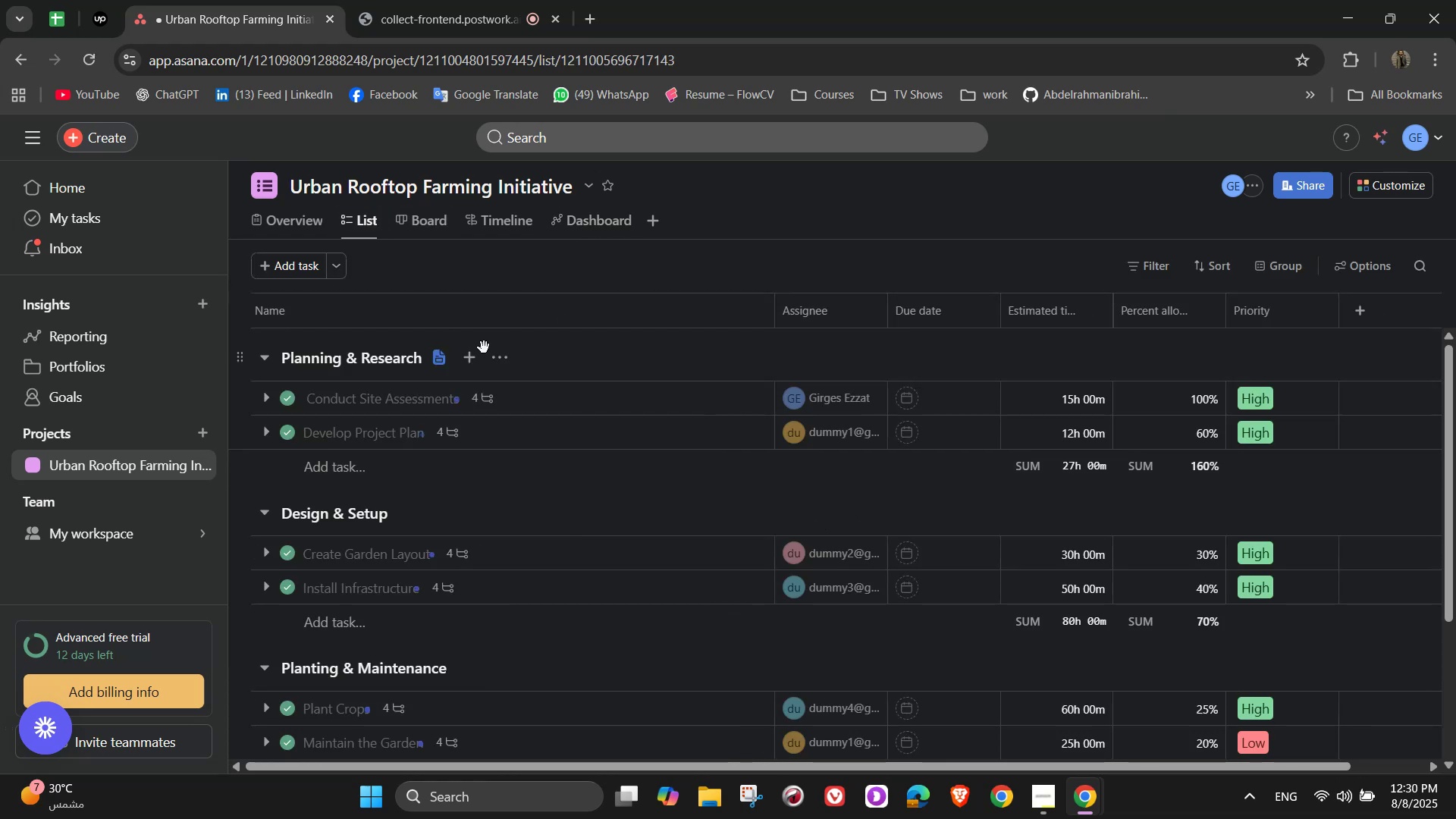 
scroll: coordinate [610, 538], scroll_direction: down, amount: 6.0
 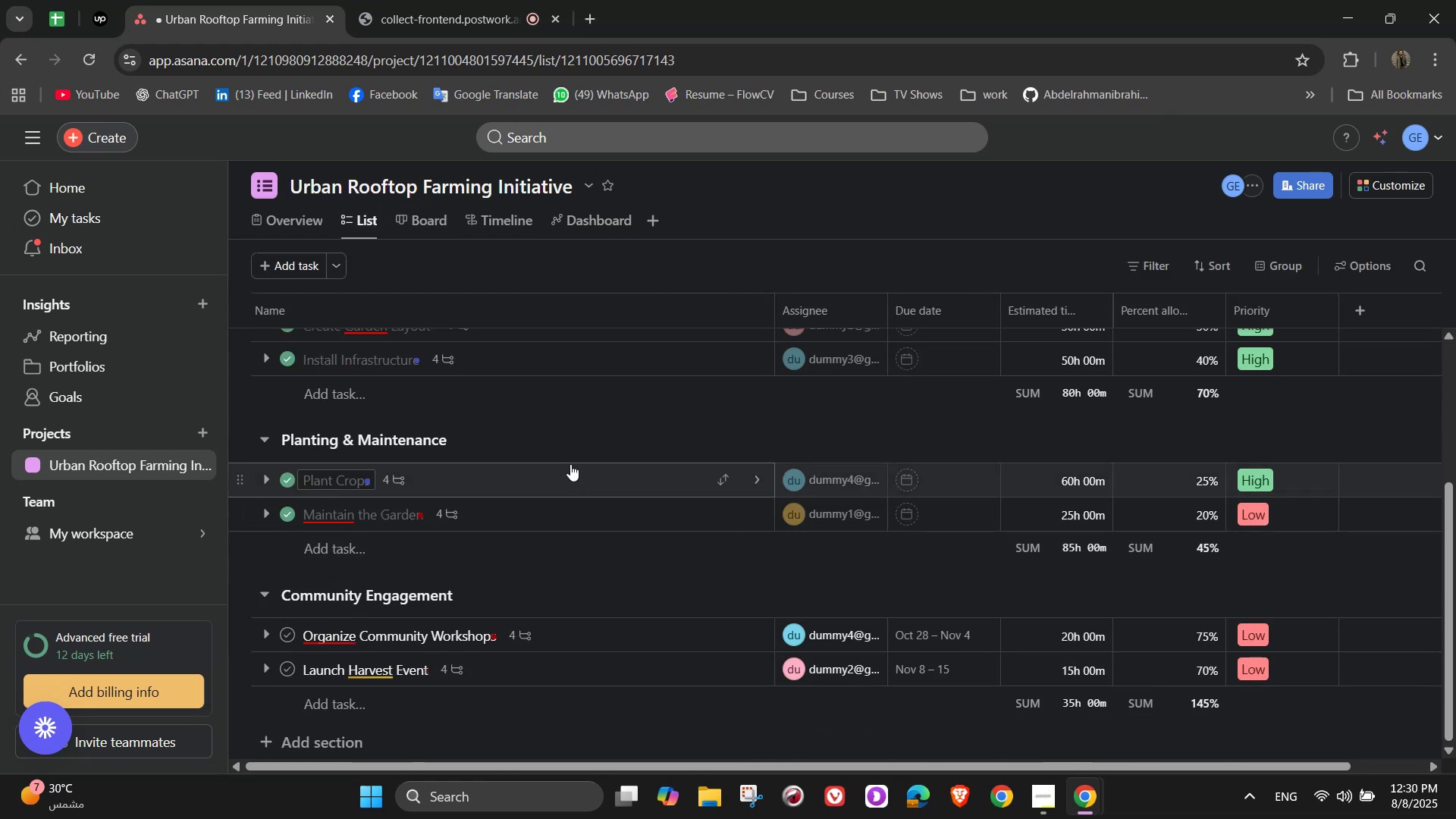 
scroll: coordinate [497, 384], scroll_direction: up, amount: 2.0
 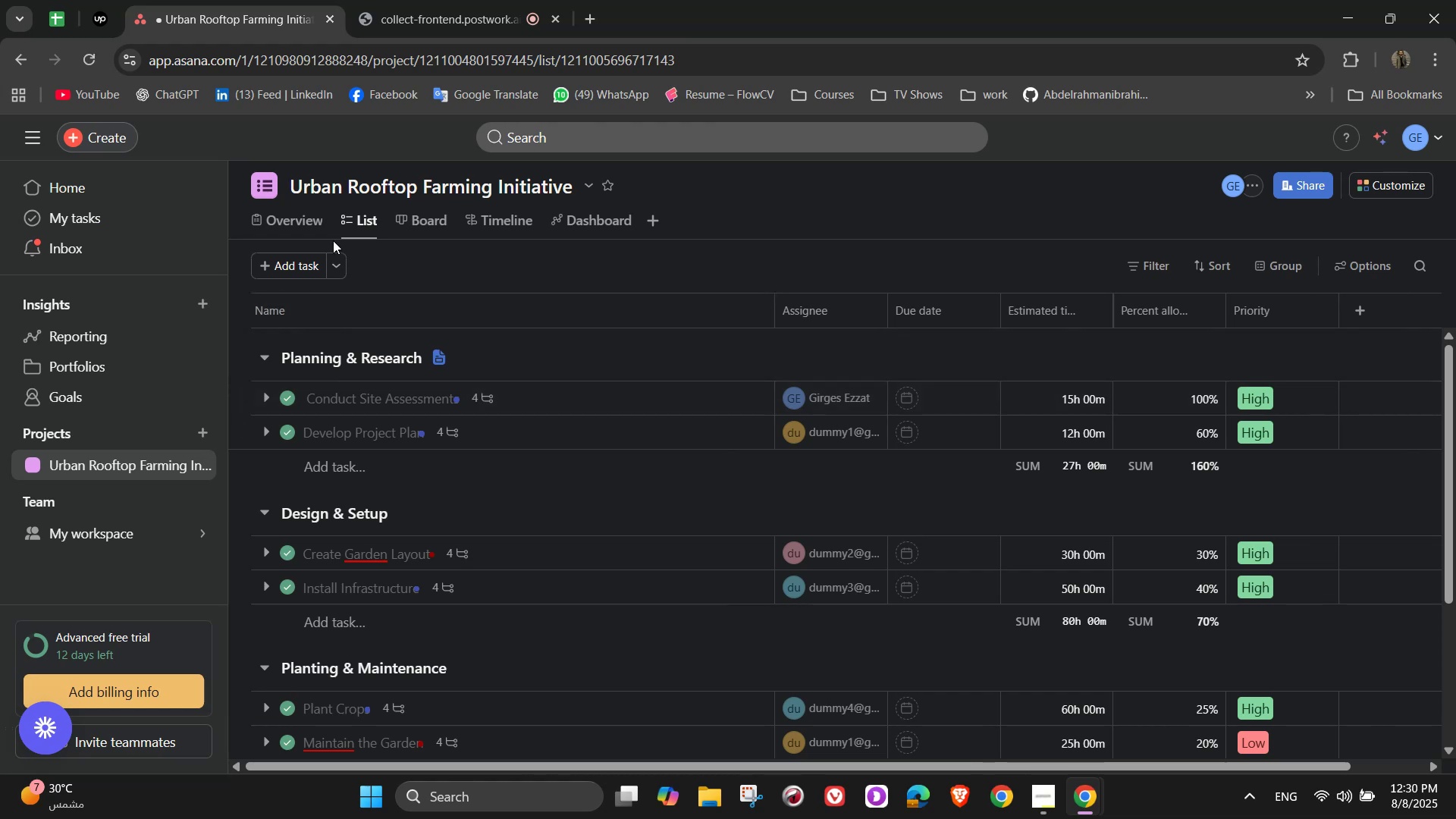 
left_click([310, 225])
 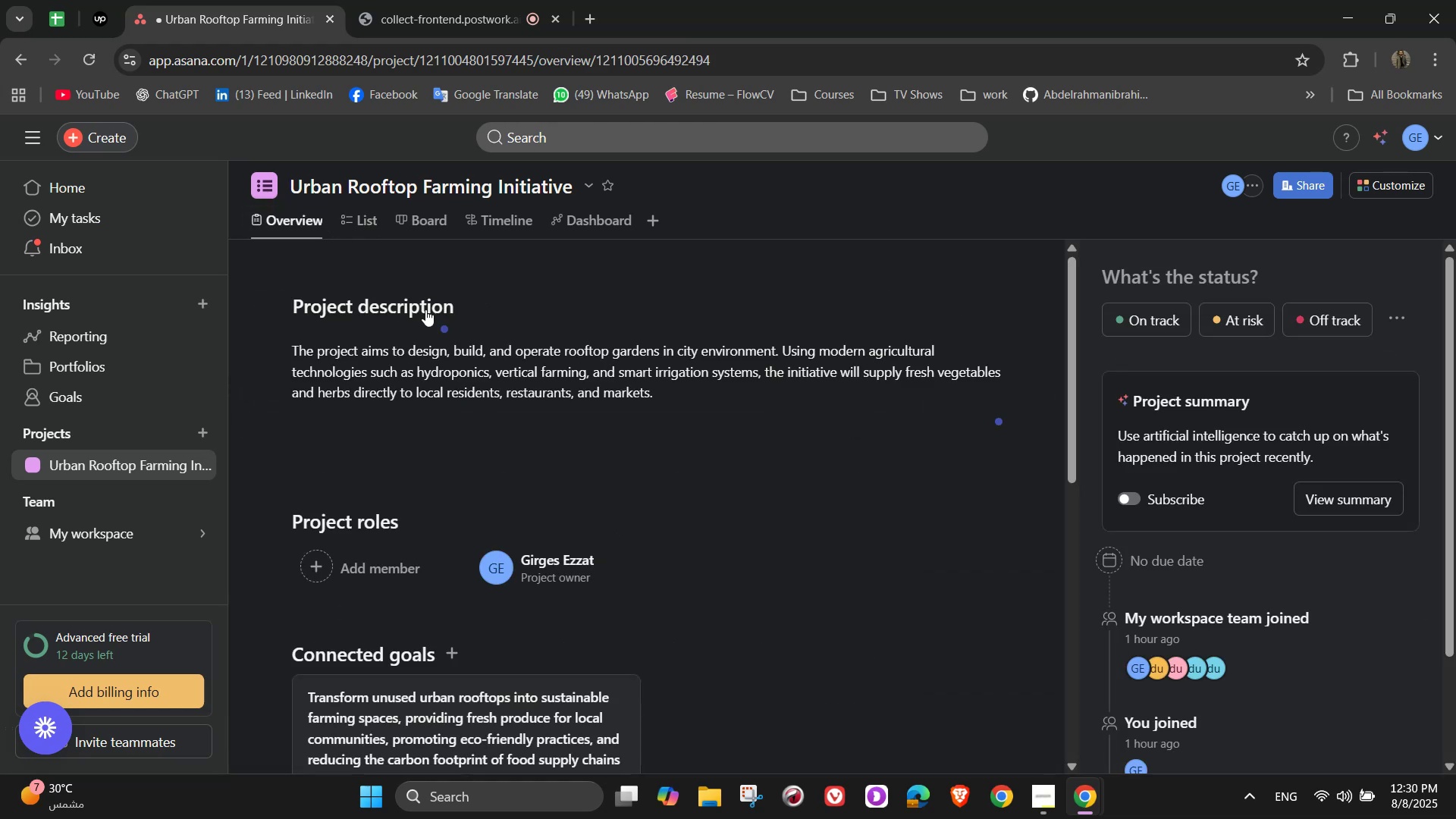 
scroll: coordinate [538, 438], scroll_direction: down, amount: 1.0
 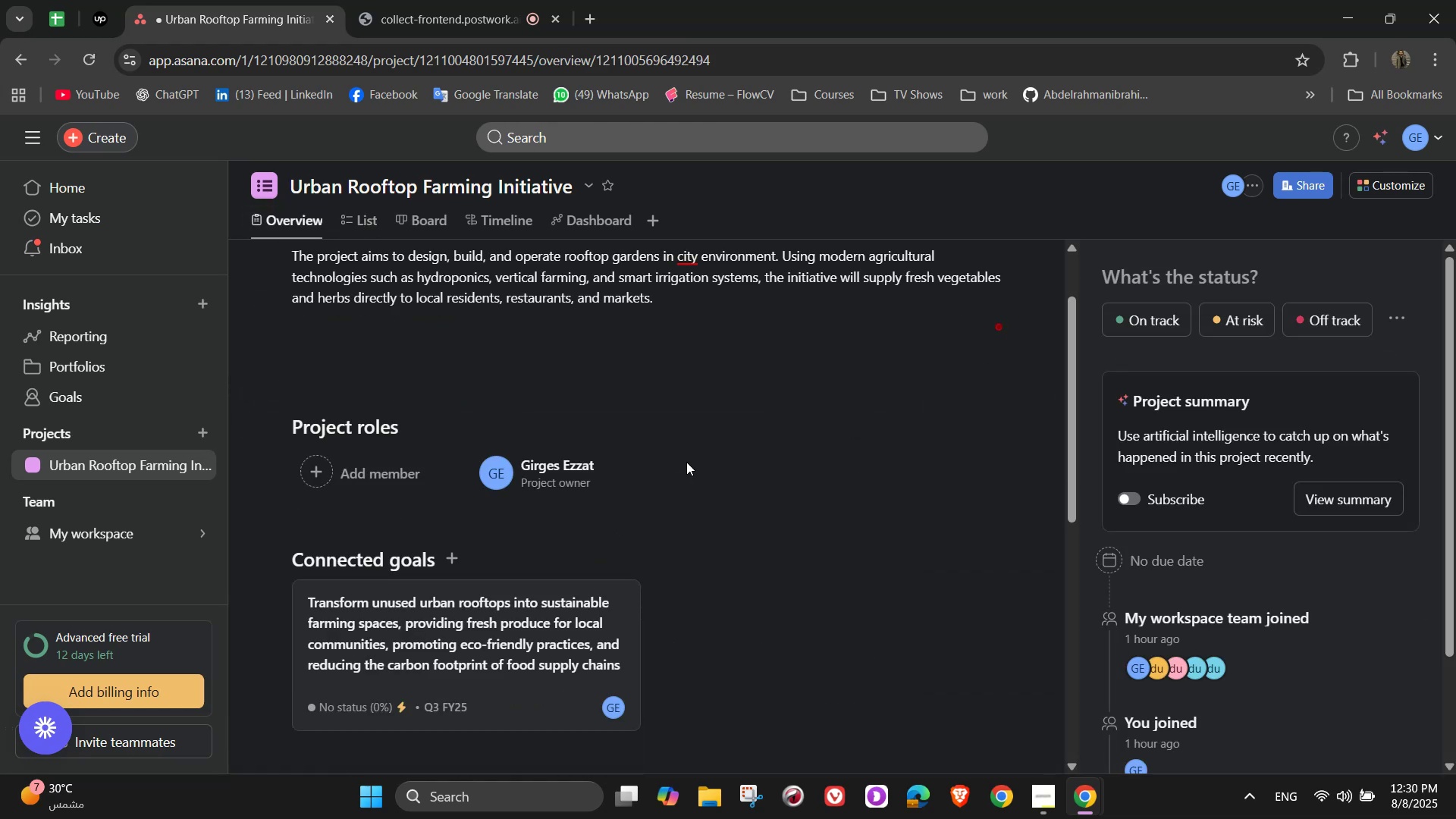 